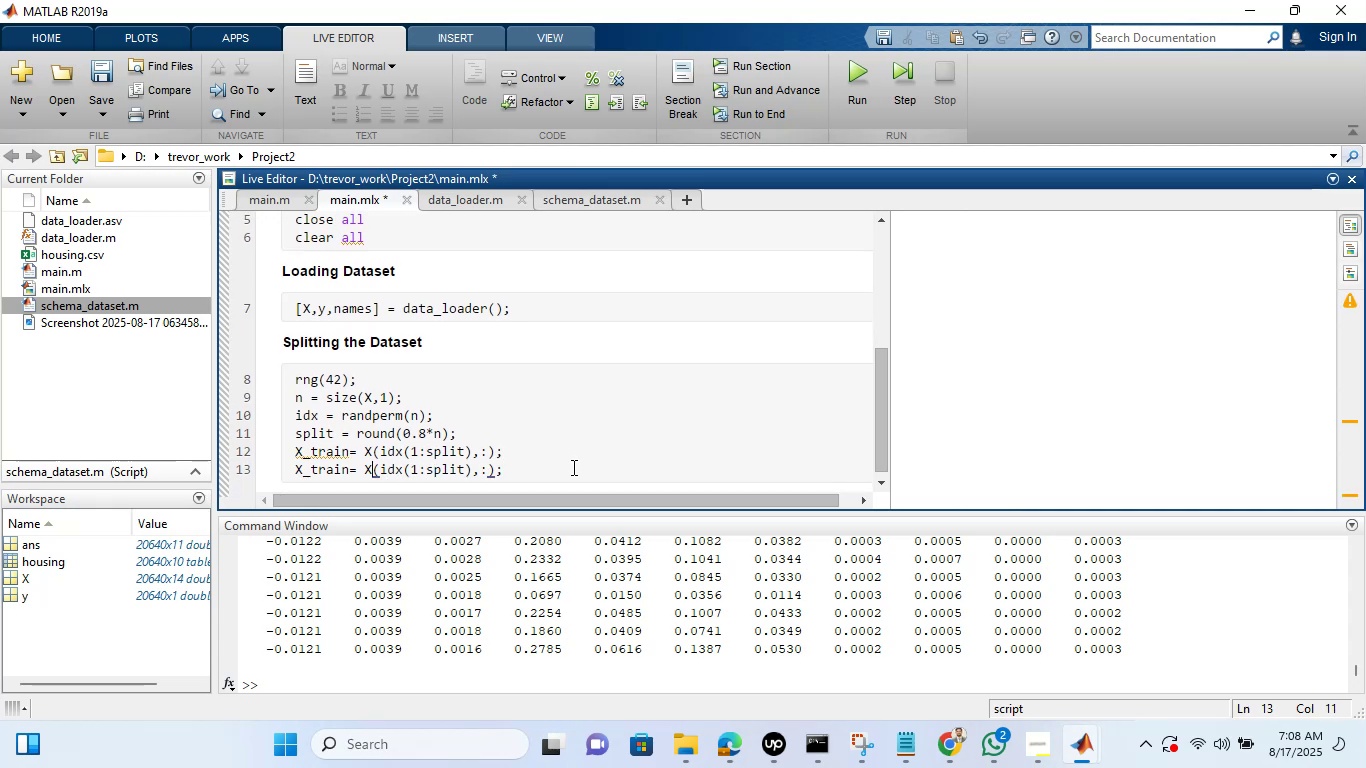 
key(Backspace)
 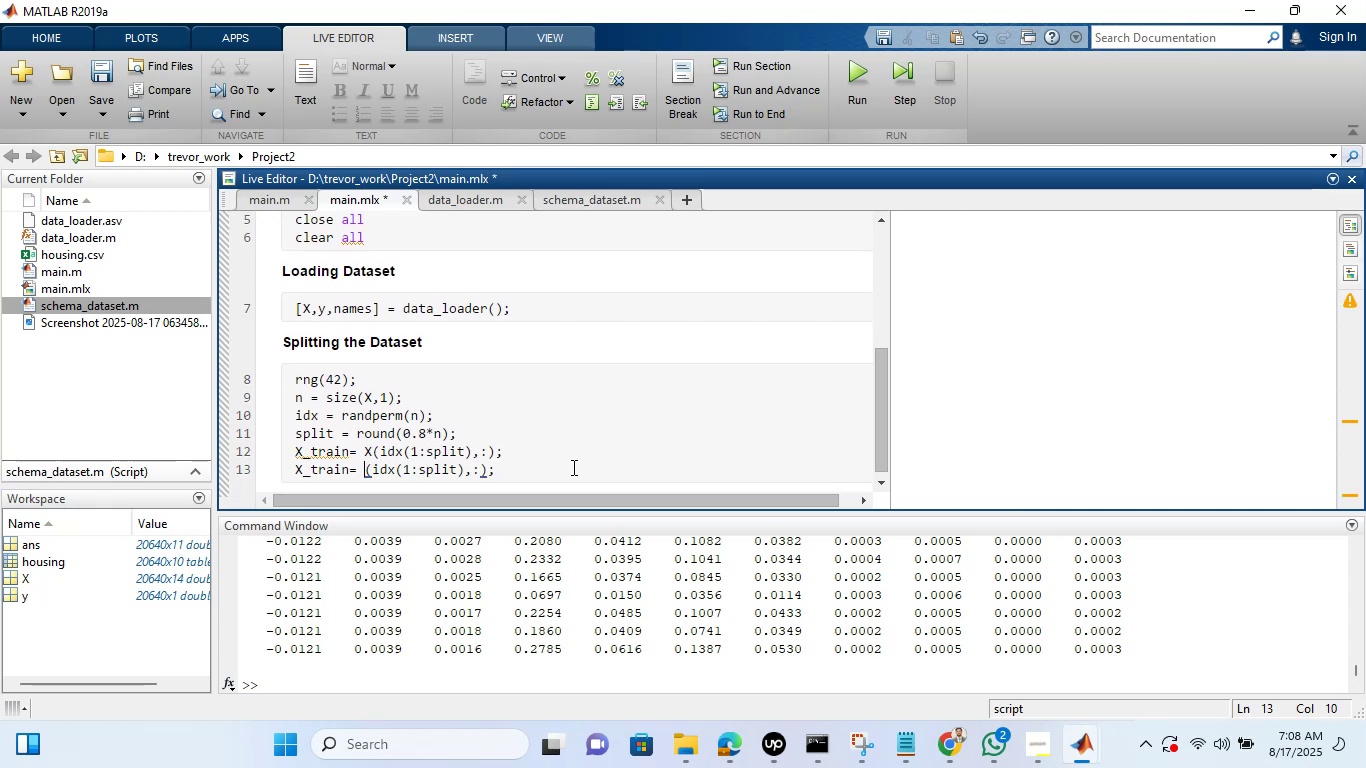 
key(Y)
 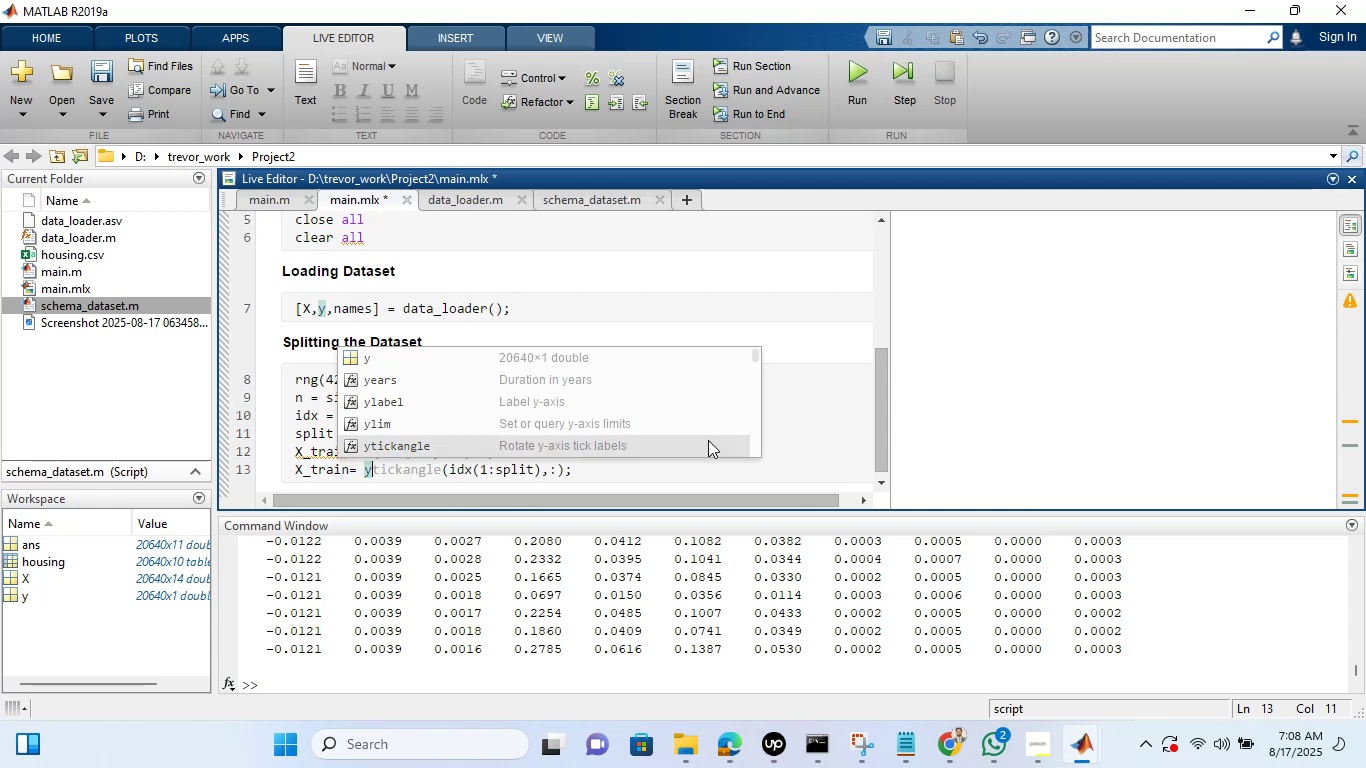 
wait(6.96)
 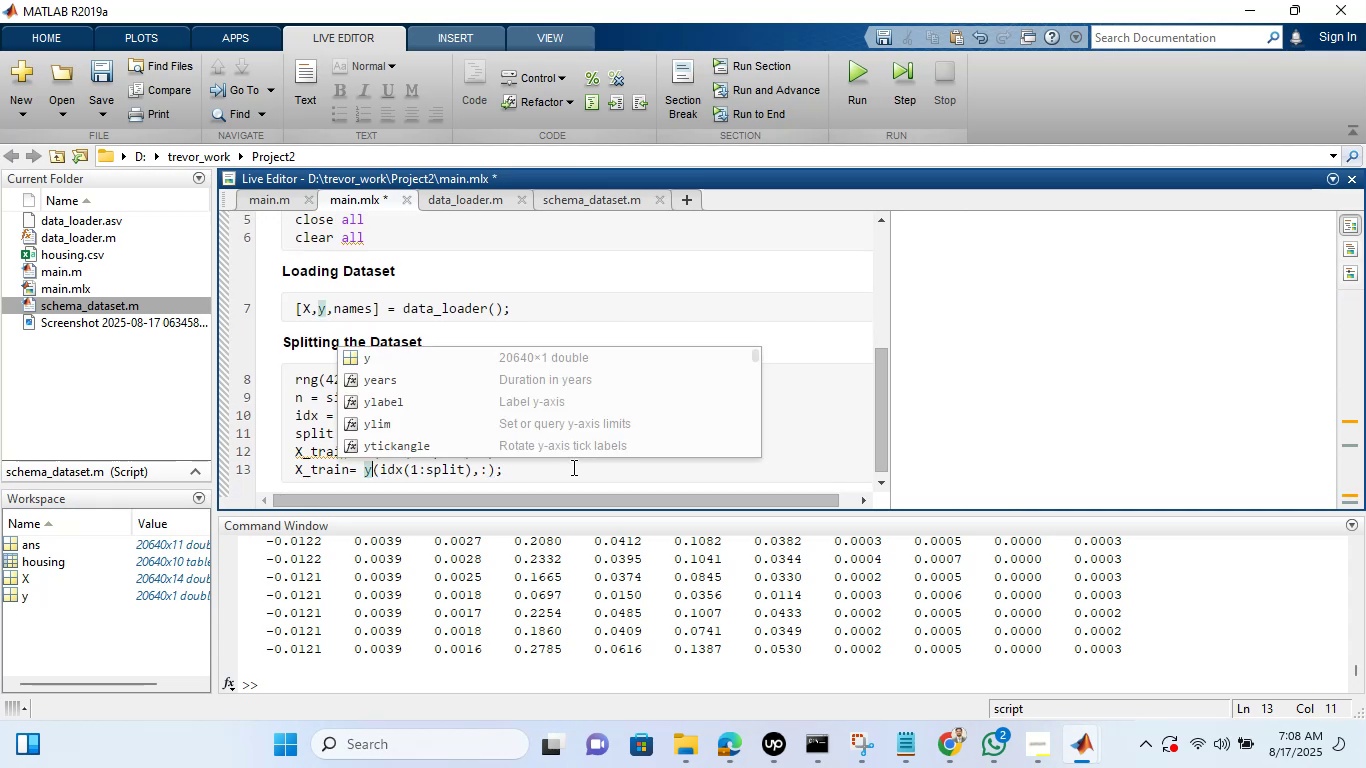 
left_click([662, 474])
 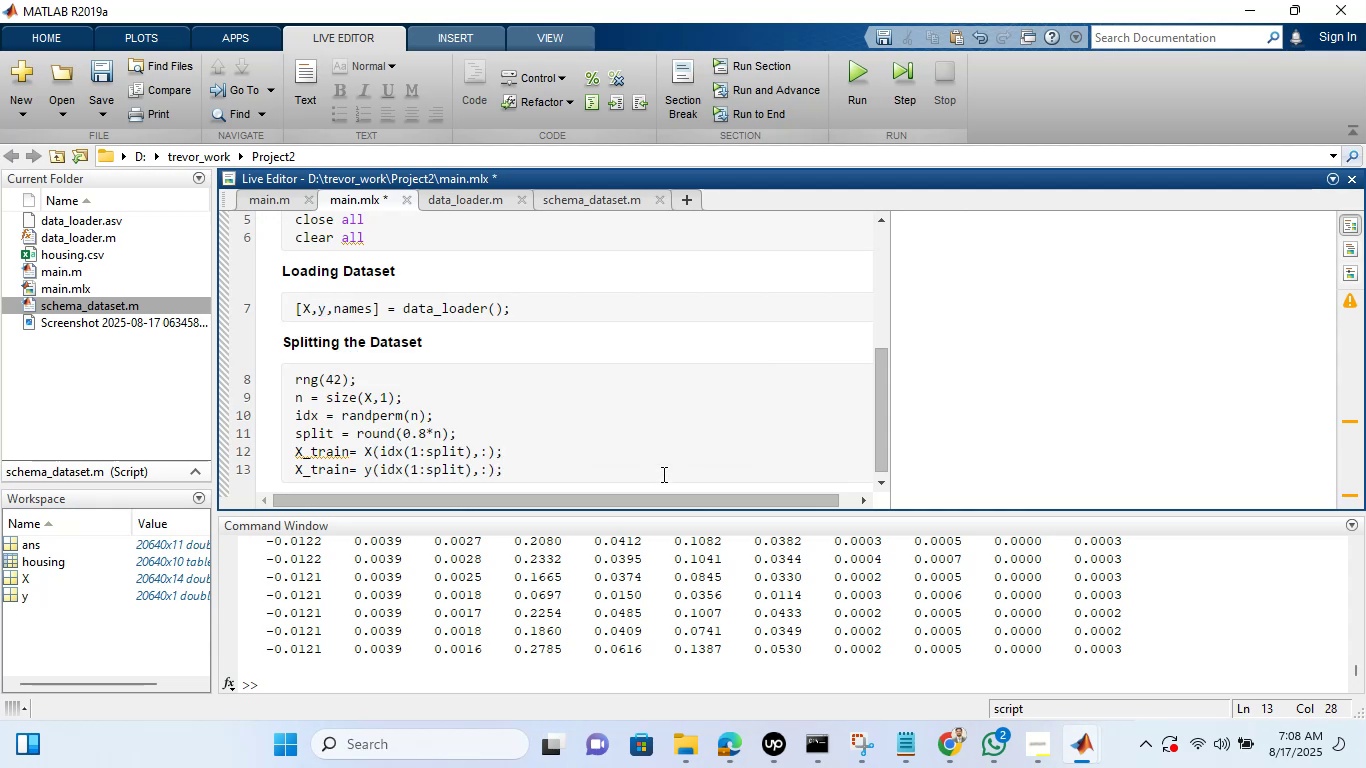 
key(Enter)
 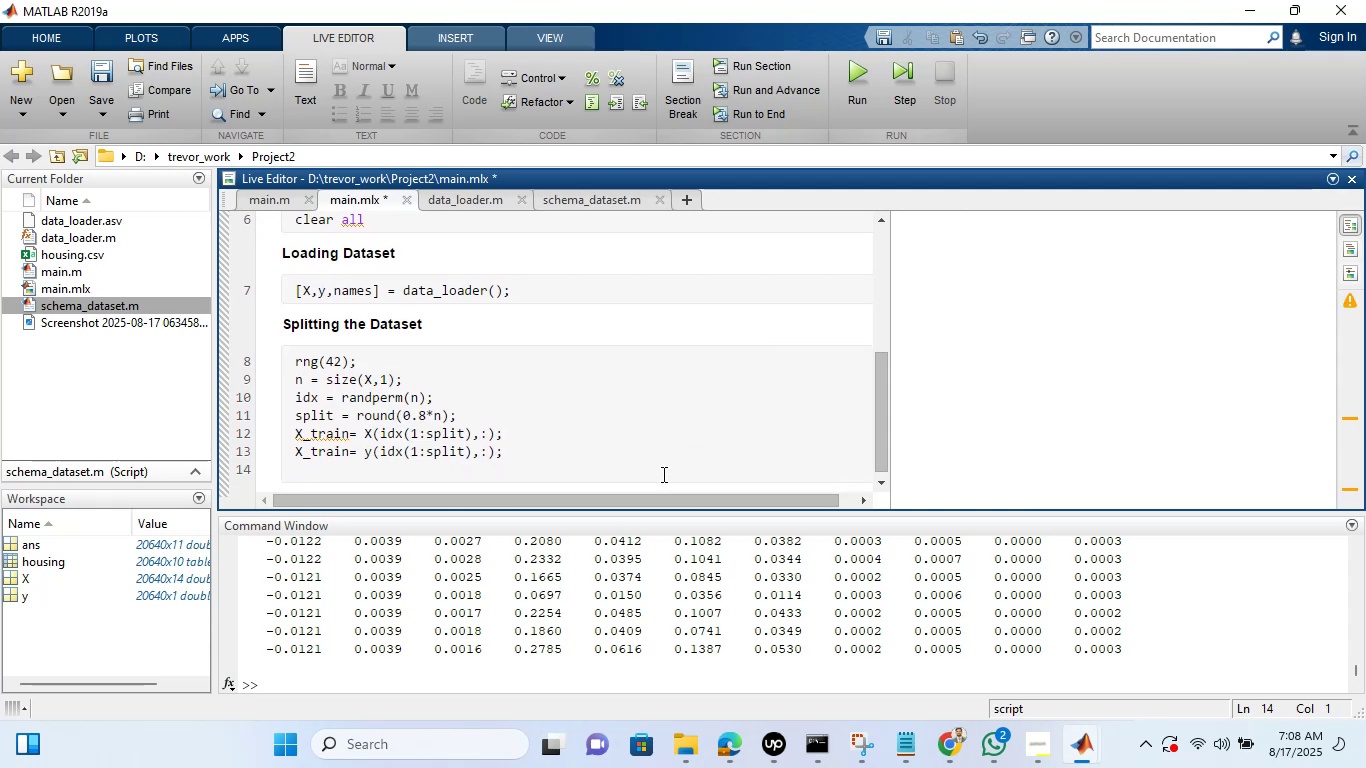 
type(X_test=X(idx(split+1)
 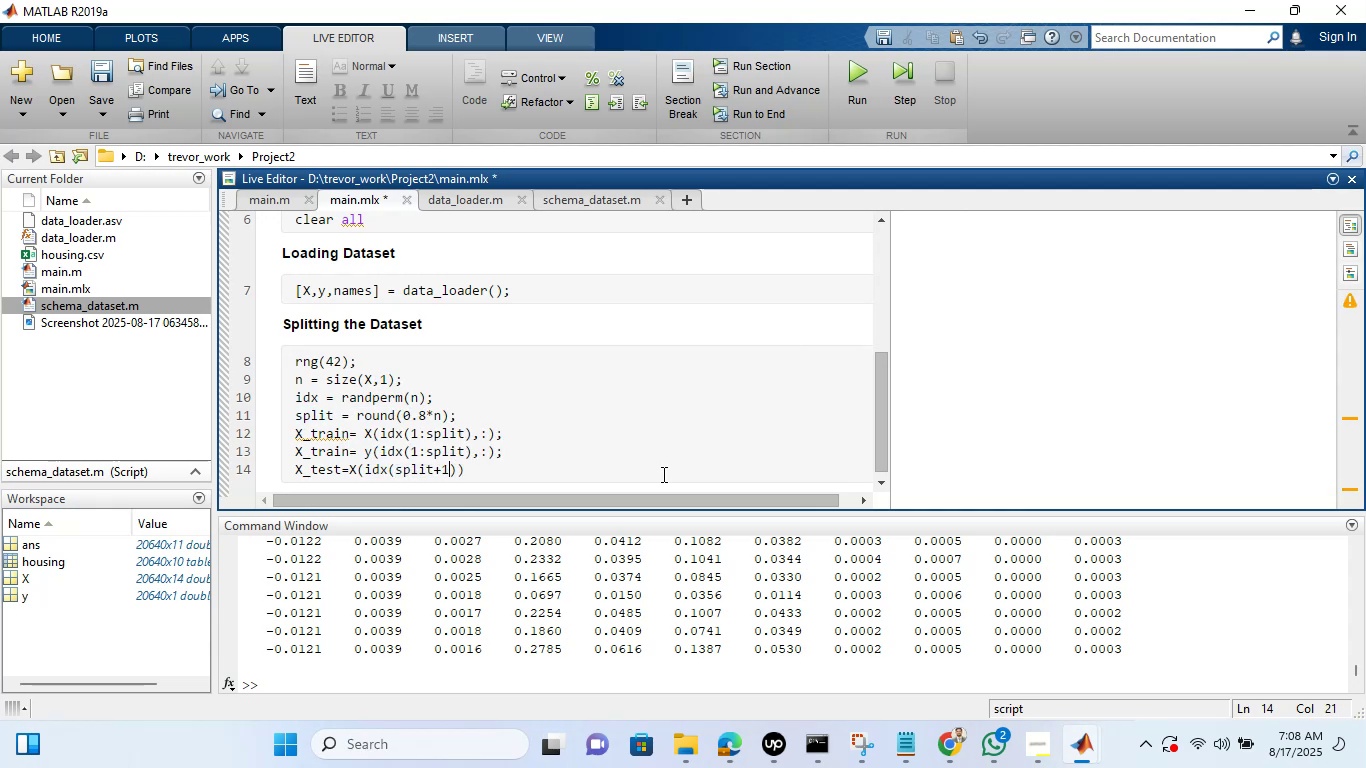 
key(ArrowRight)
 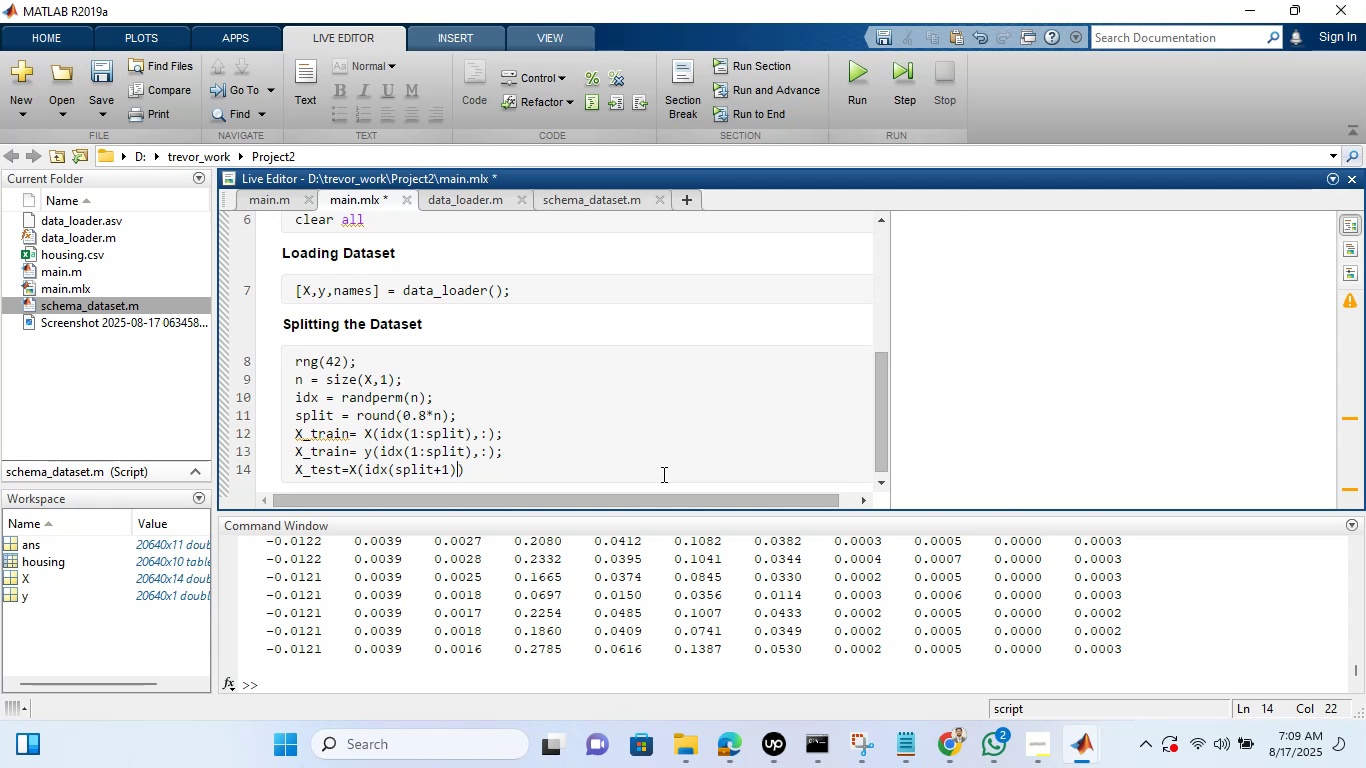 
key(ArrowLeft)
 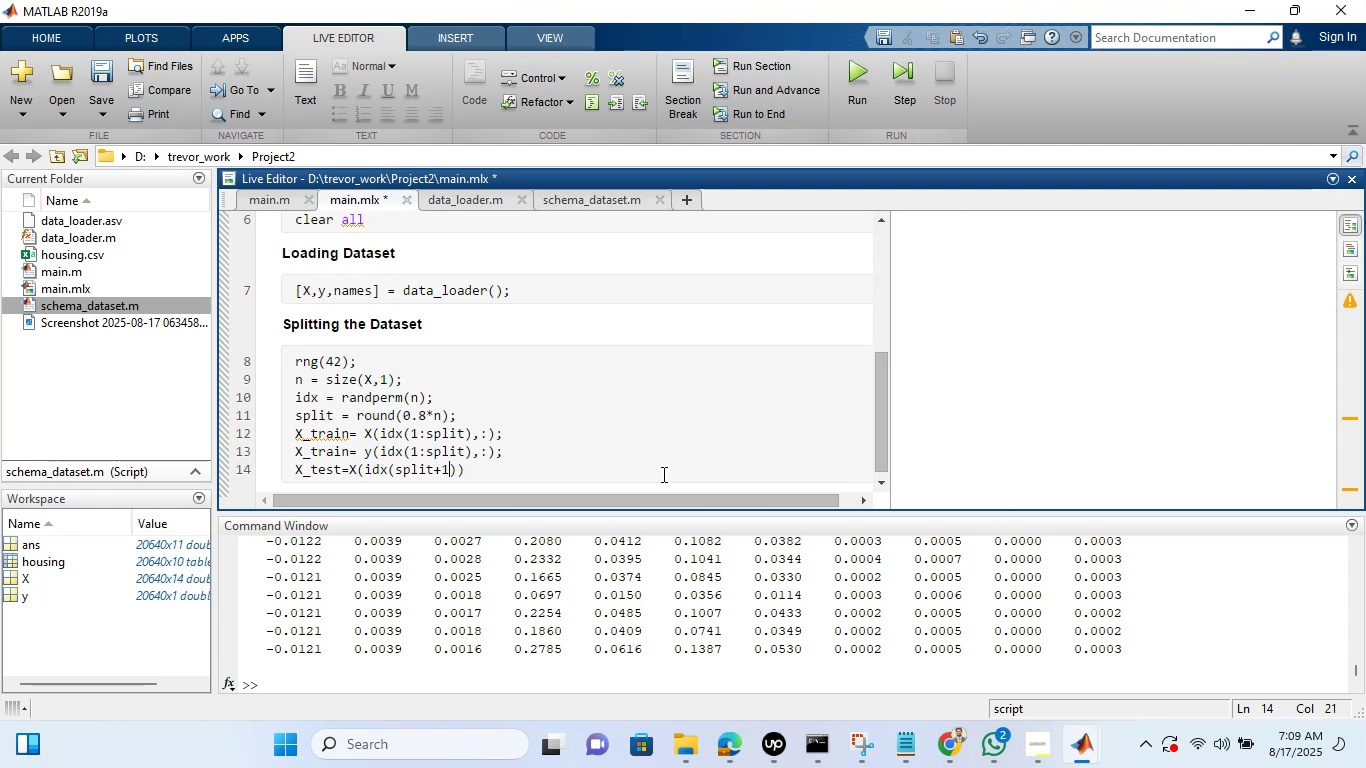 
type(:end)
 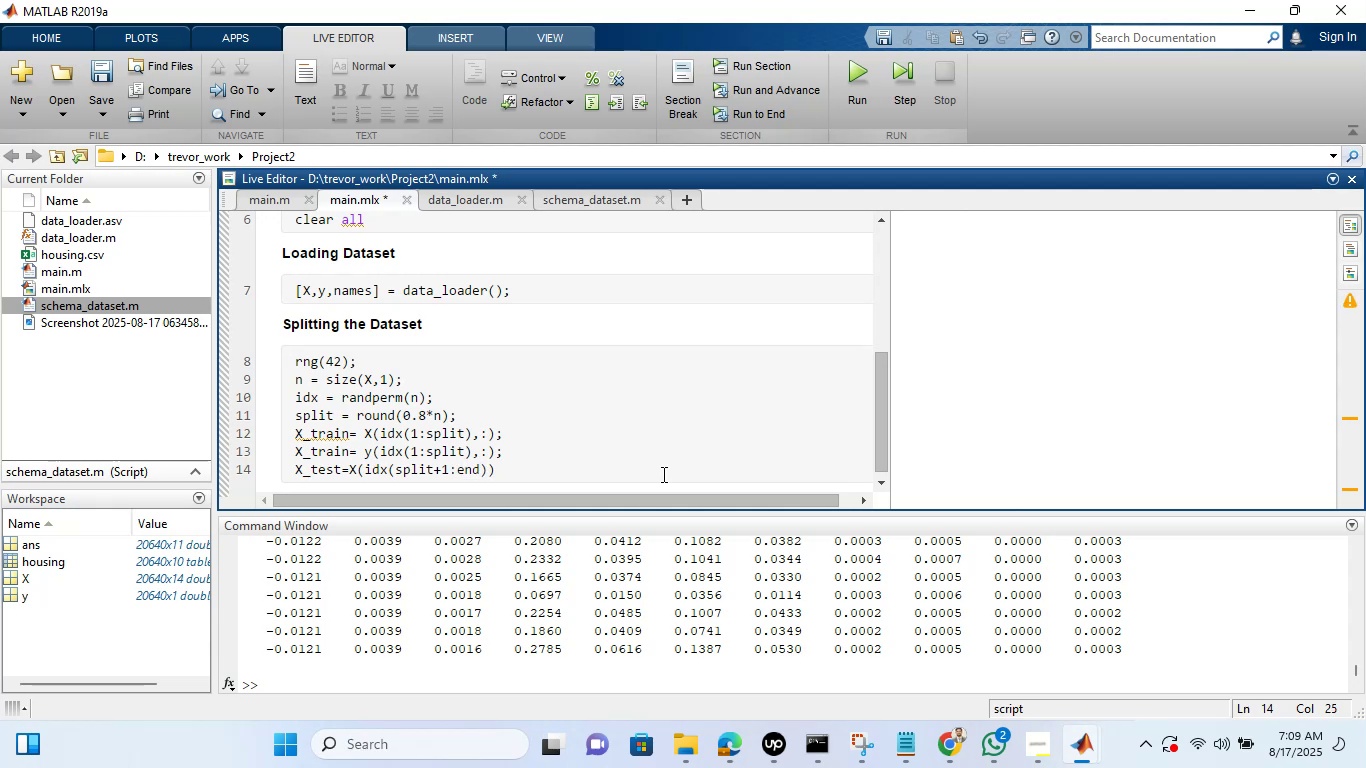 
key(ArrowRight)
 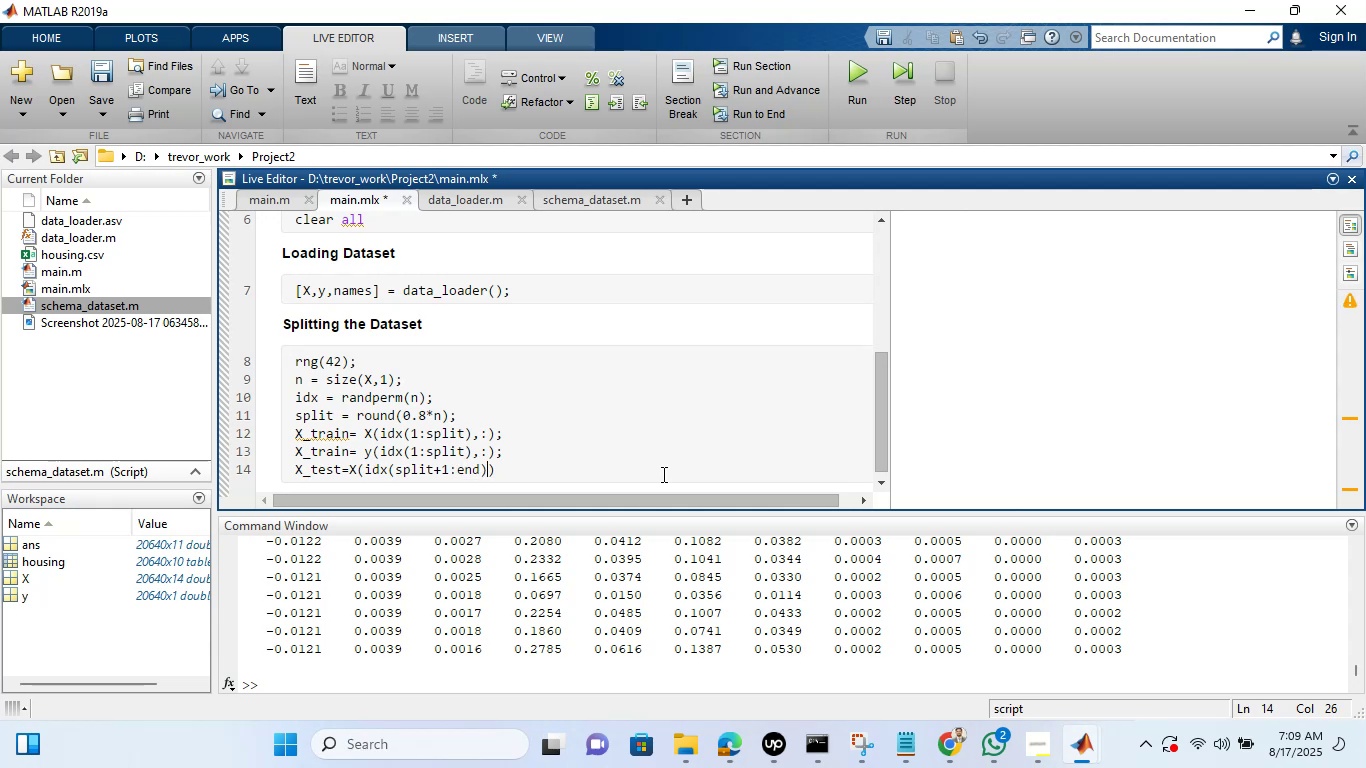 
key(Comma)
 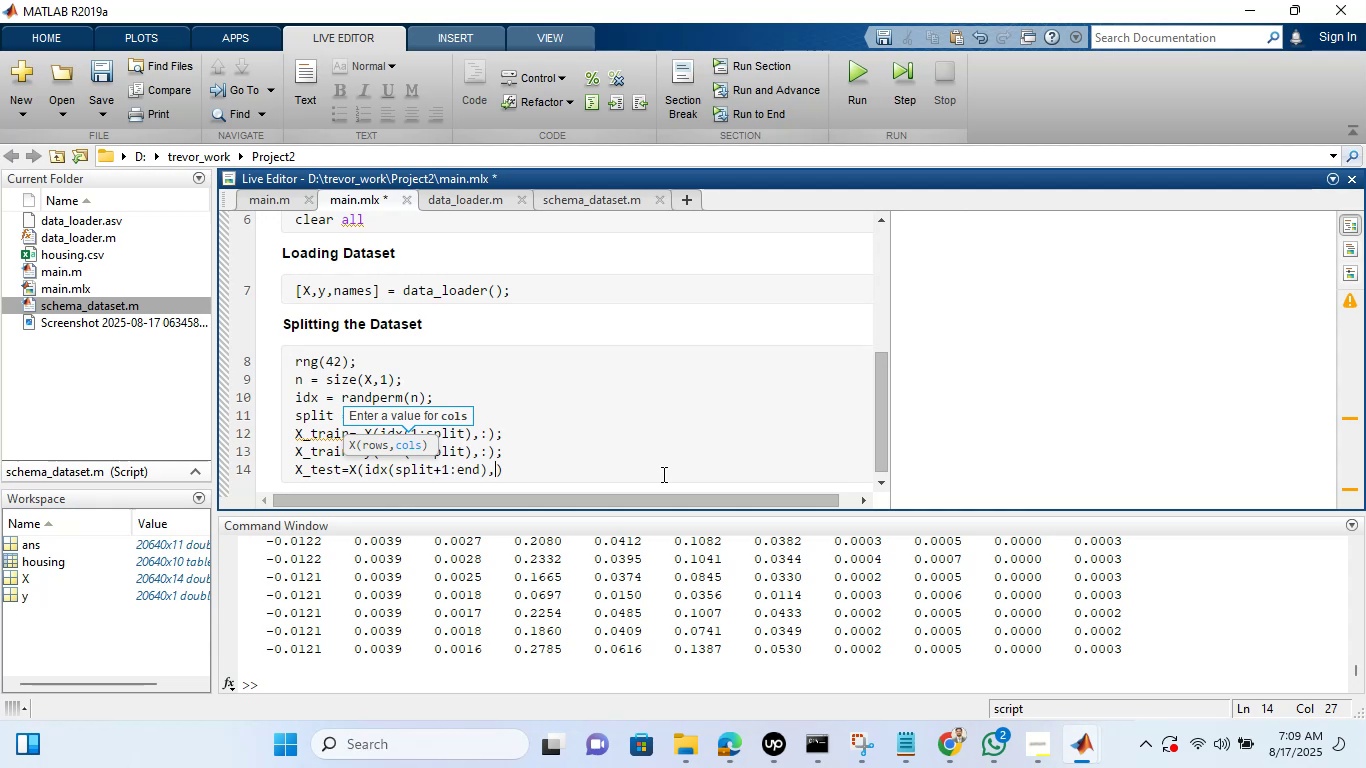 
key(Shift+Quote)
 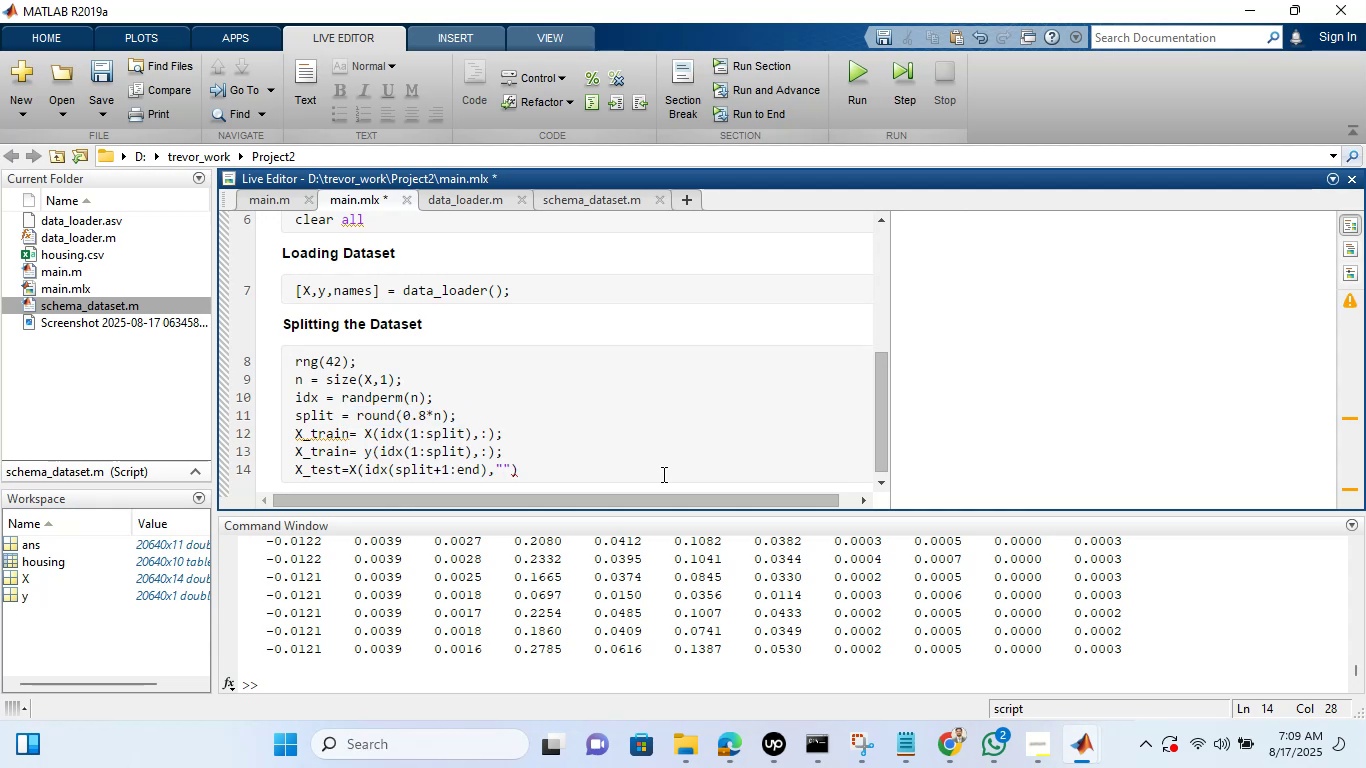 
key(Backspace)
 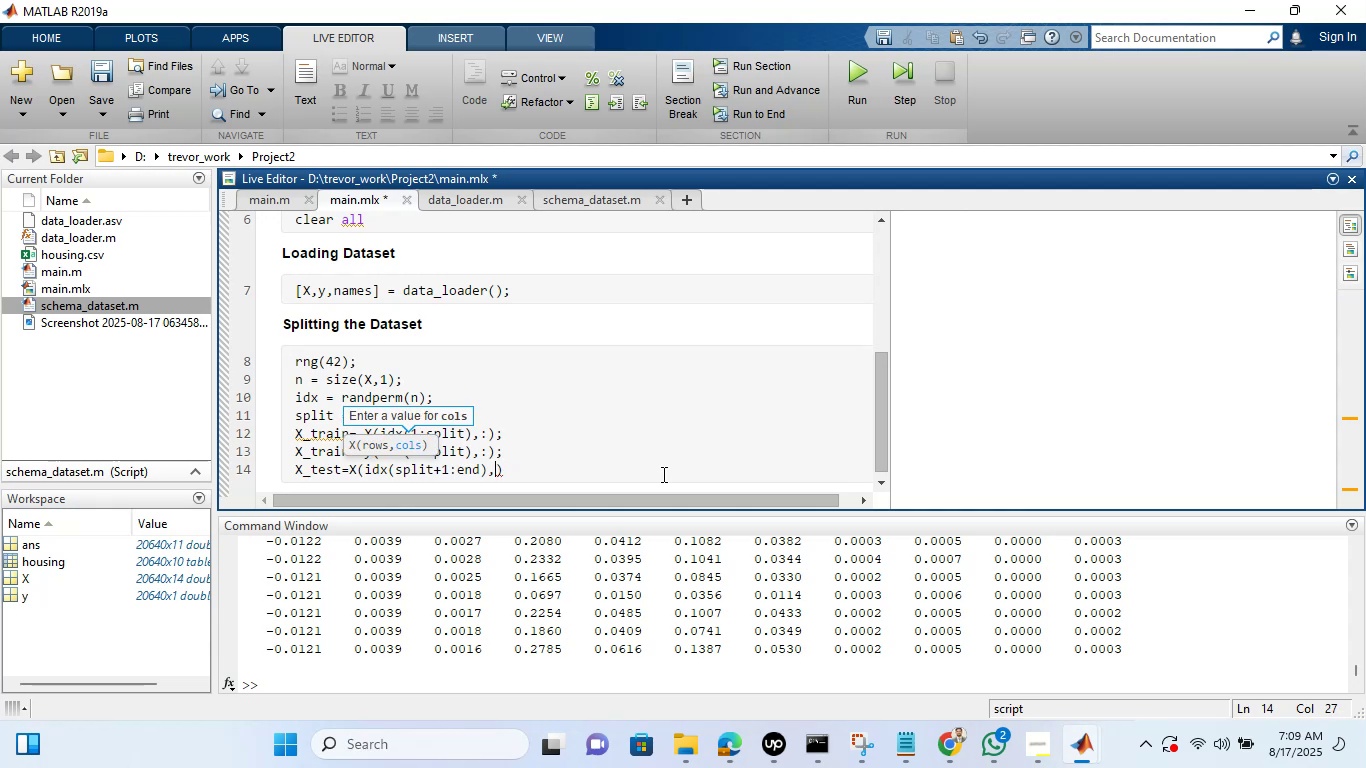 
key(Shift+Semicolon)
 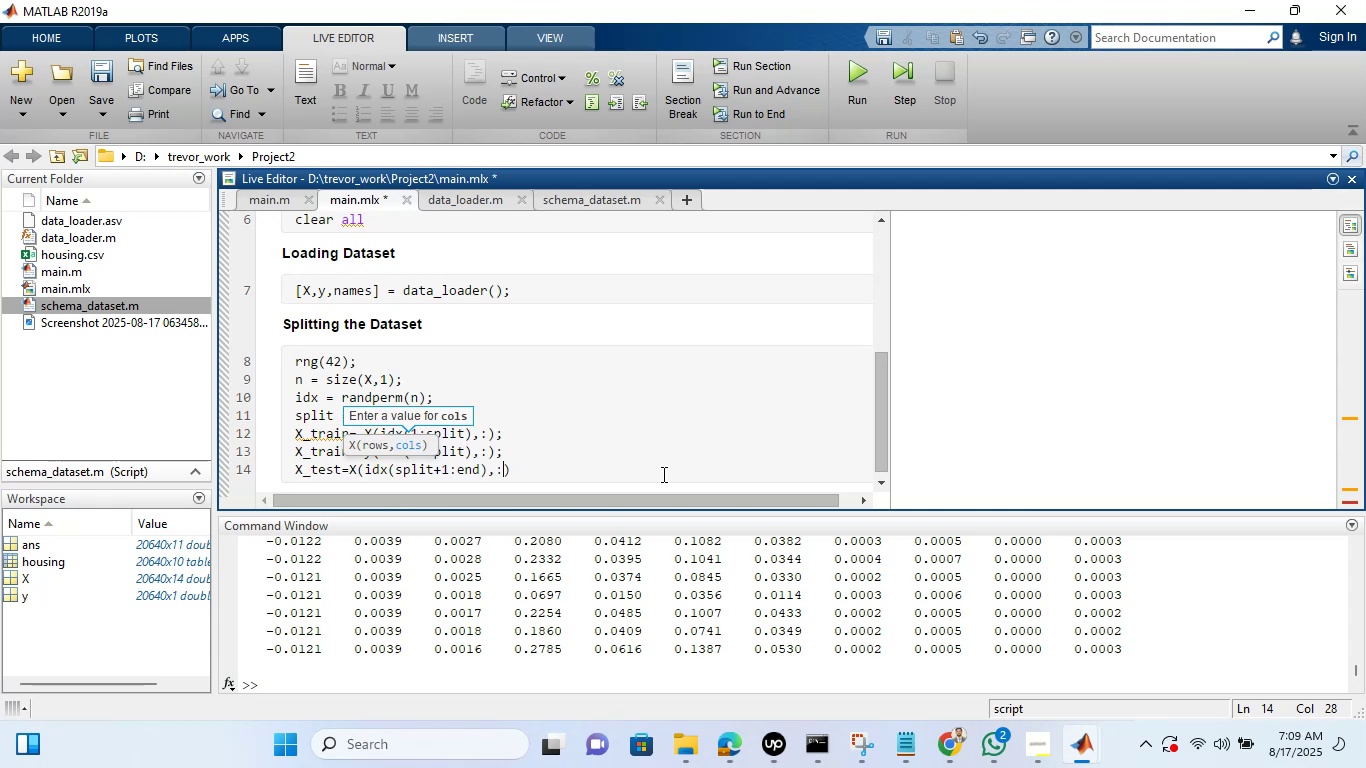 
key(ArrowRight)
 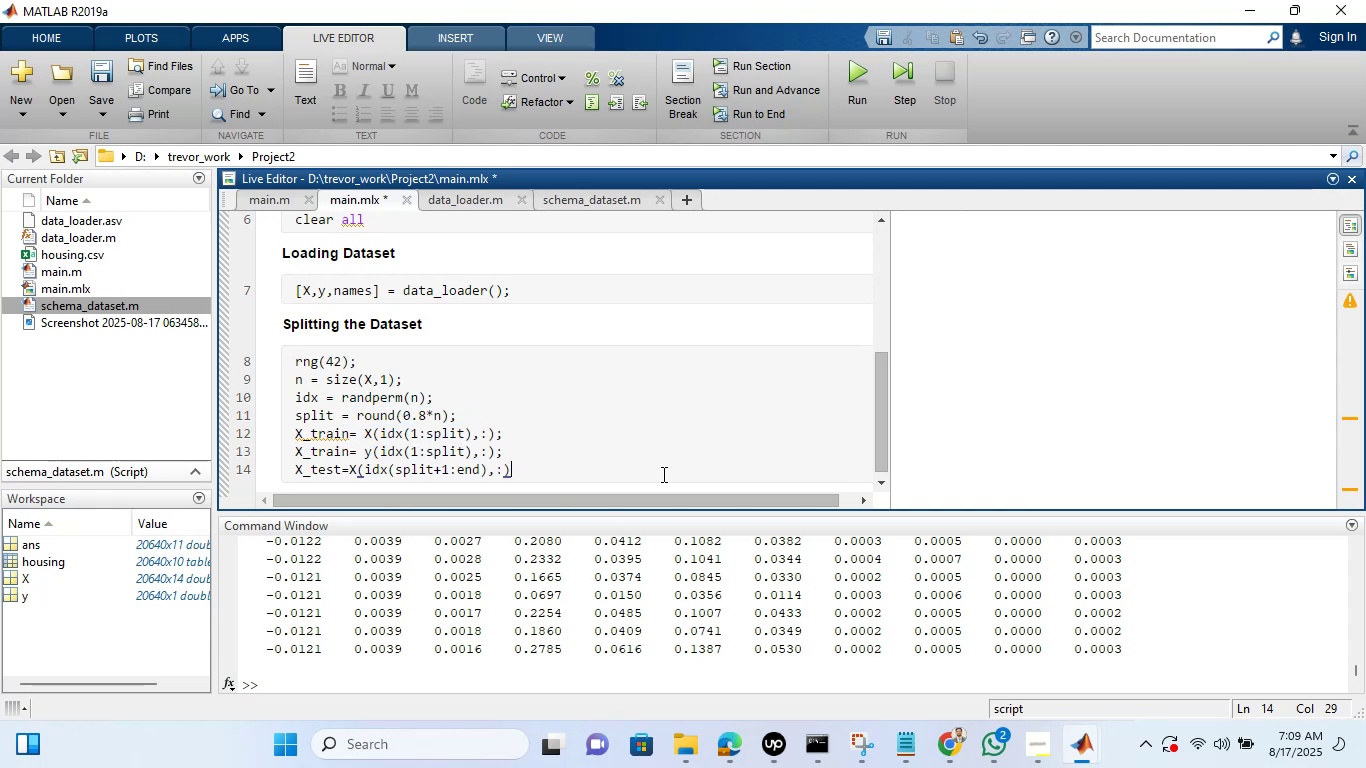 
key(Semicolon)
 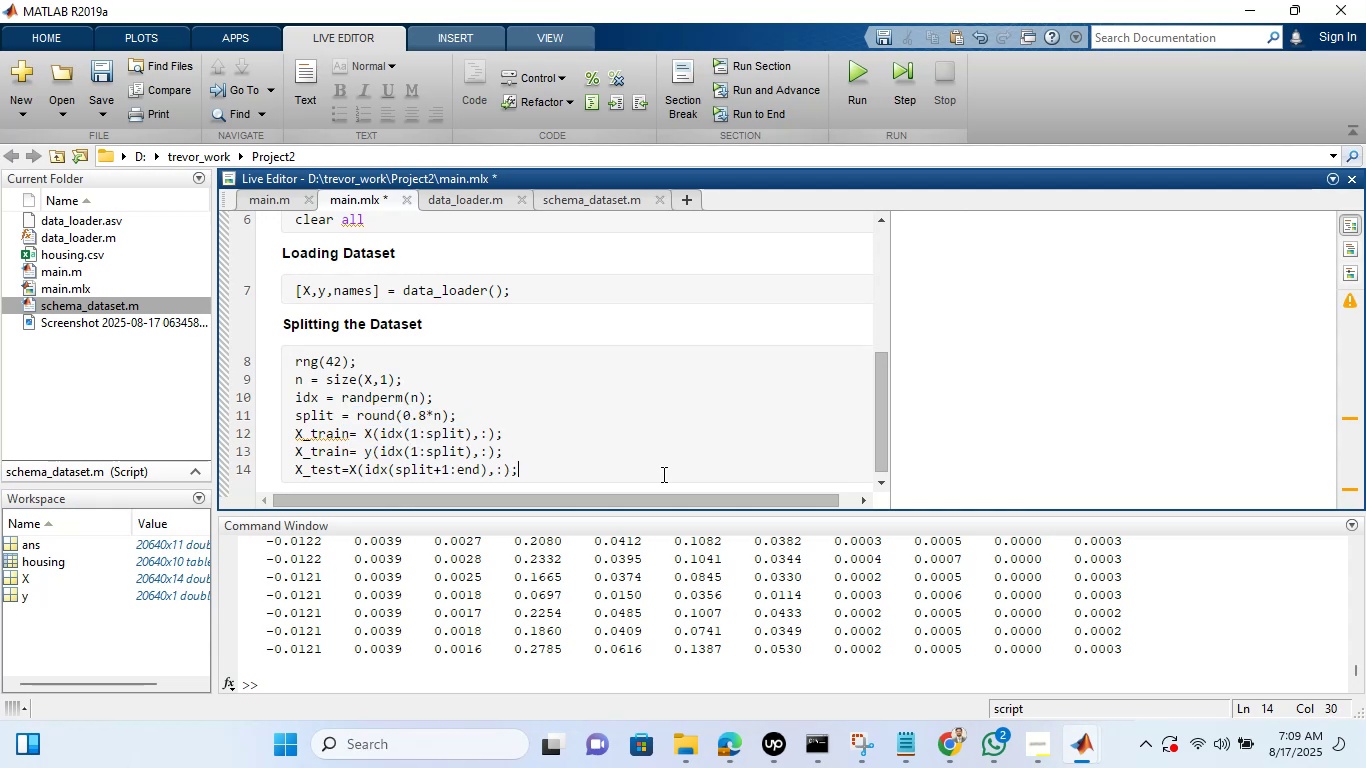 
key(Enter)
 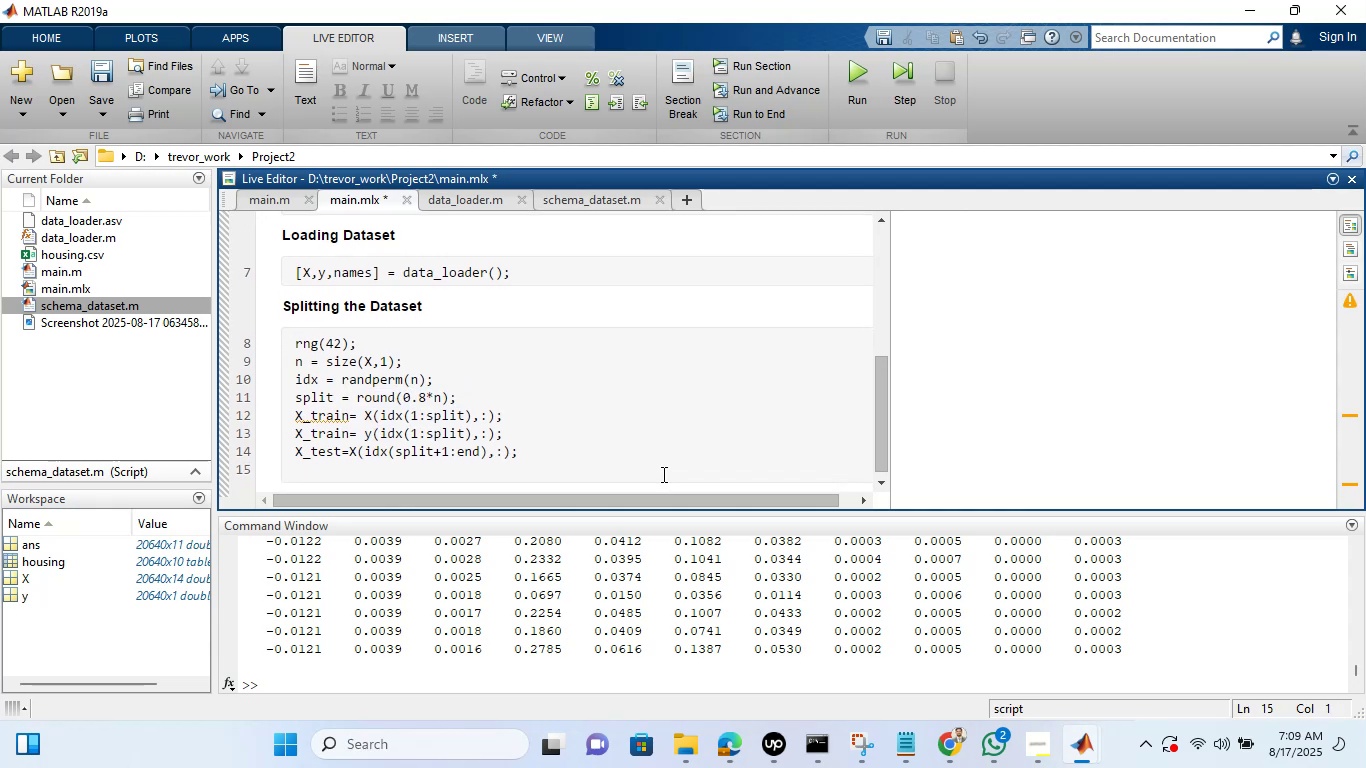 
type(y+)
key(Backspace)
type(_test)
 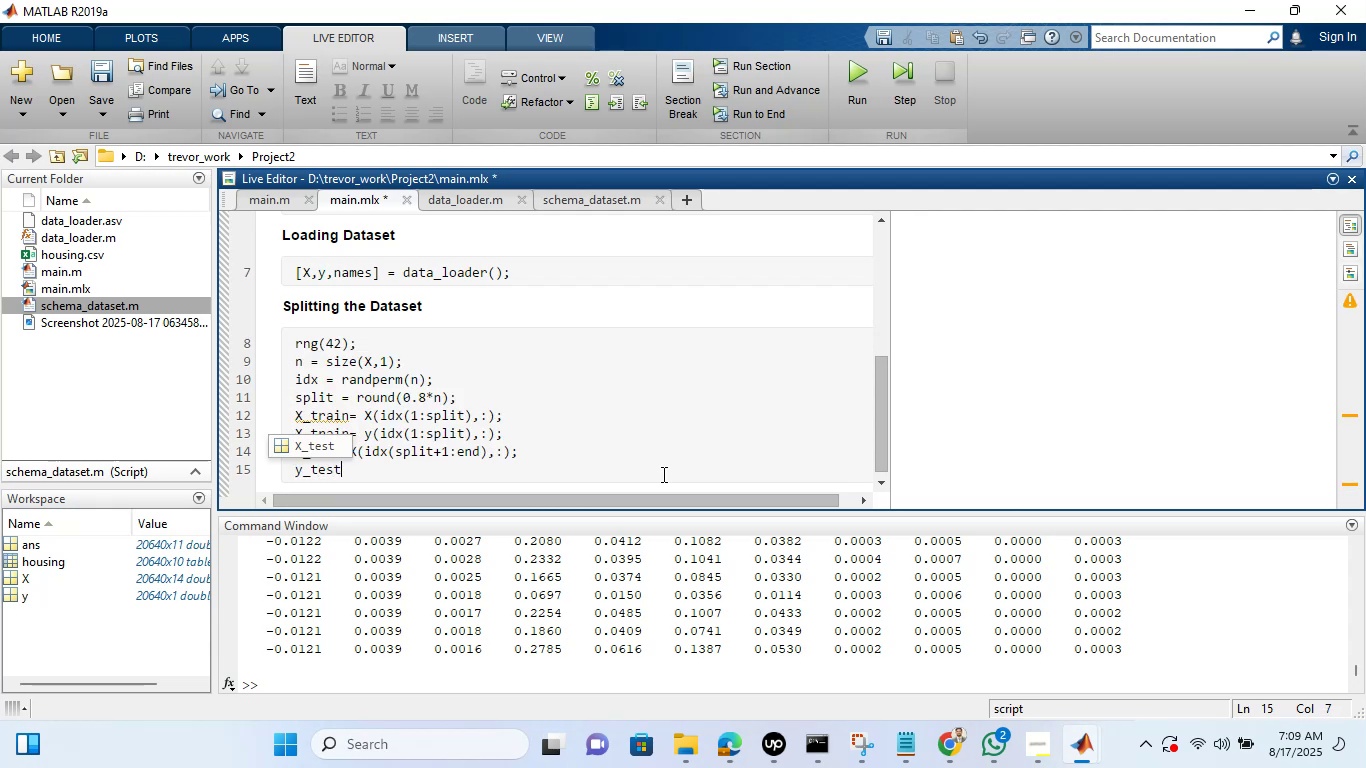 
key(Equal)
 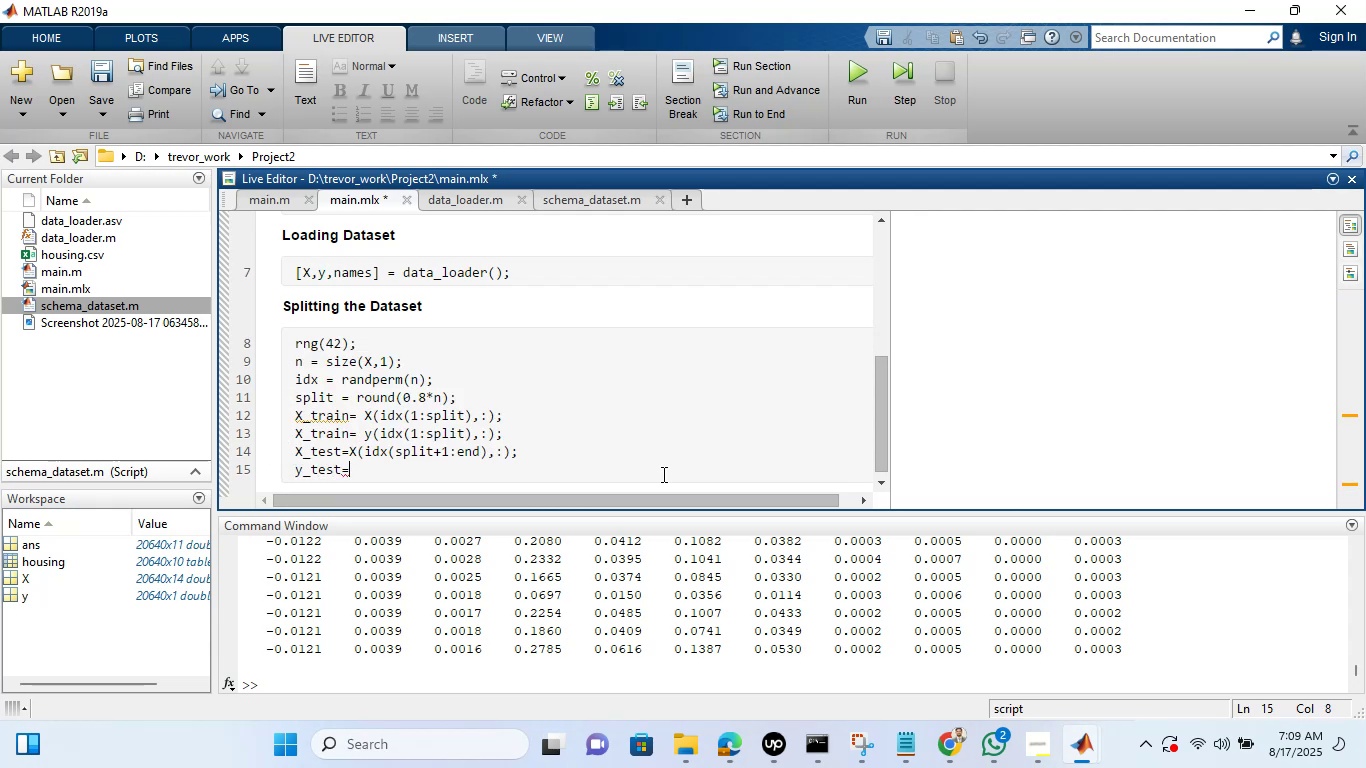 
key(Space)
 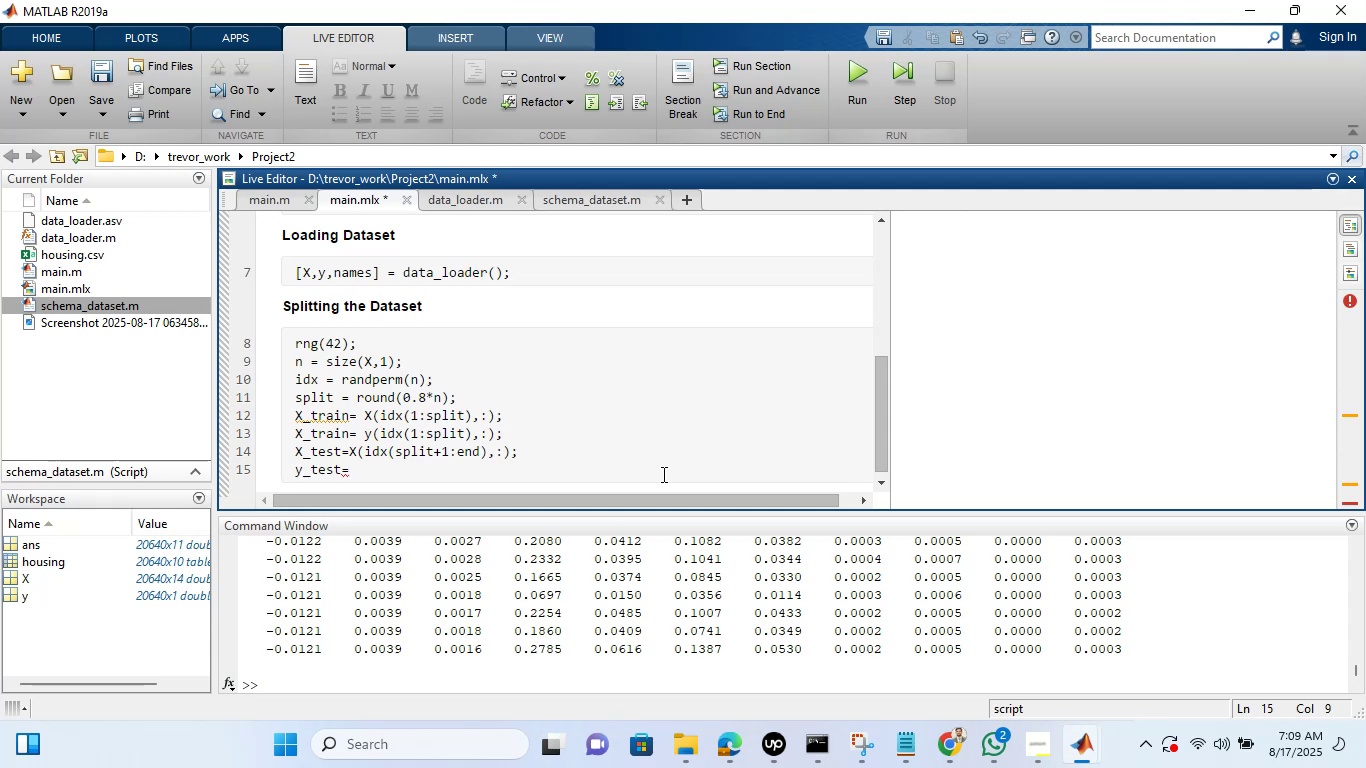 
type(y(idx)
 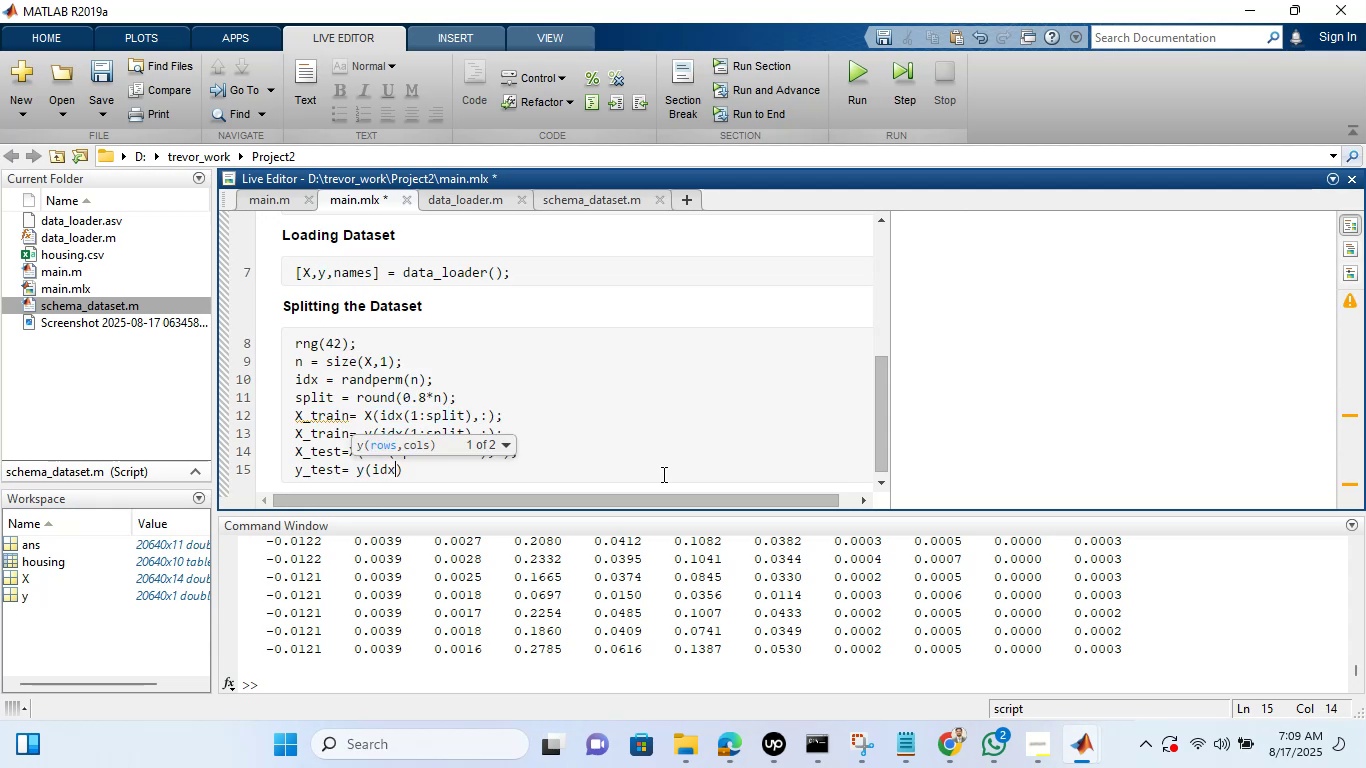 
left_click([662, 474])
 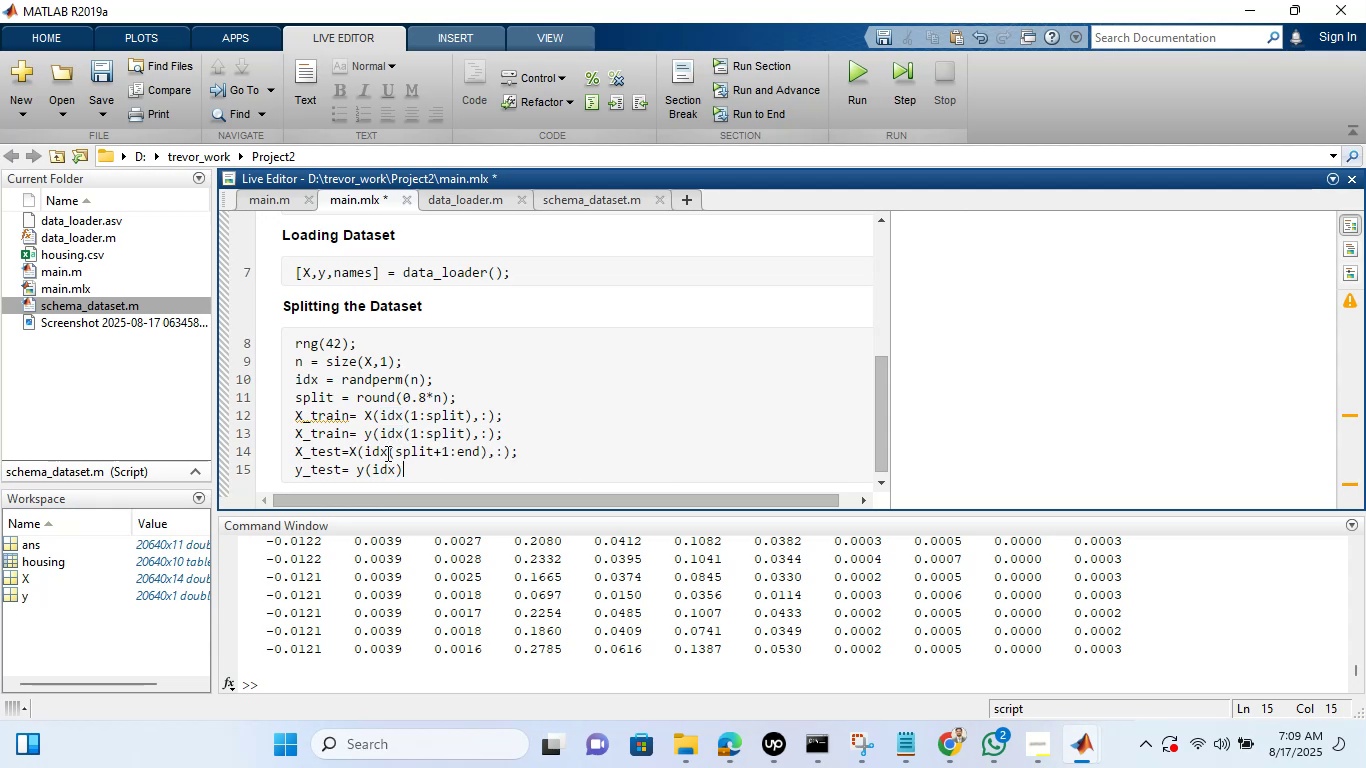 
left_click_drag(start_coordinate=[386, 452], to_coordinate=[516, 452])
 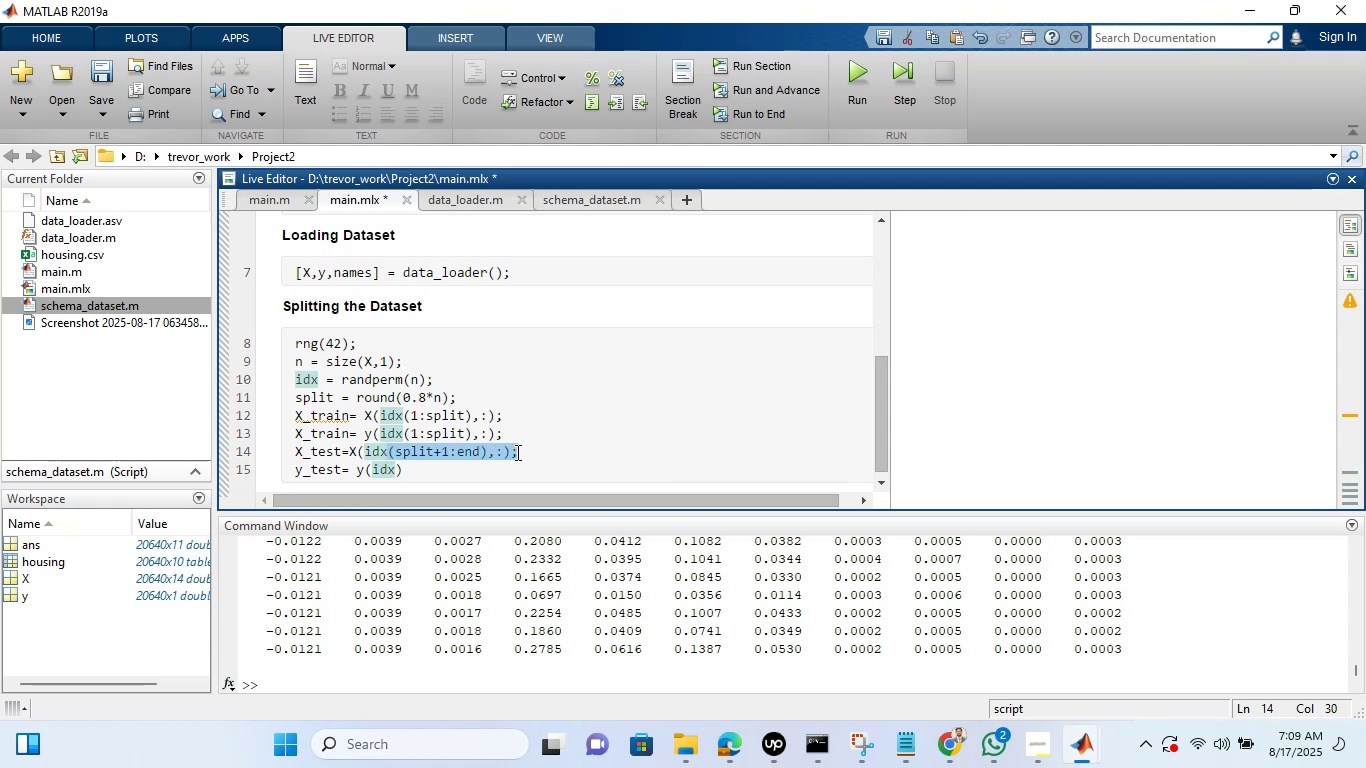 
right_click([516, 452])
 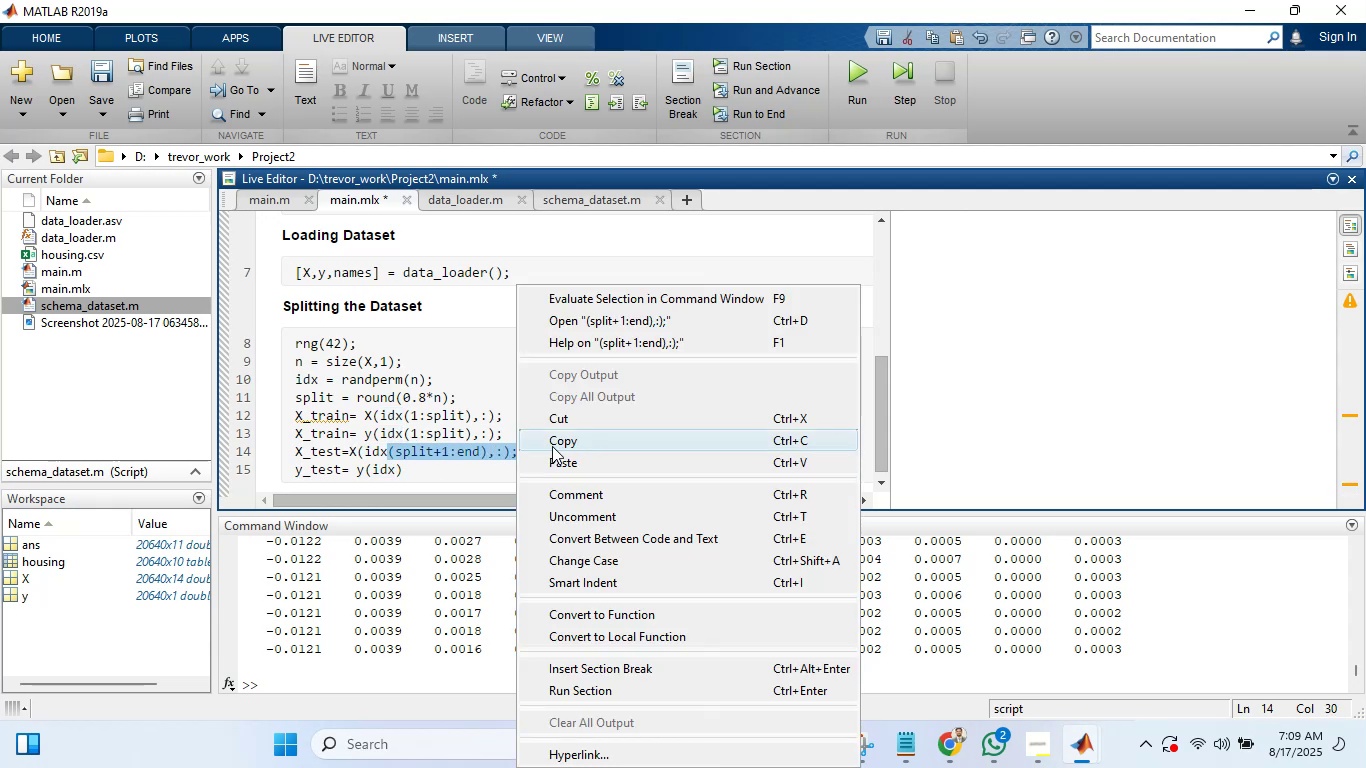 
left_click([554, 446])
 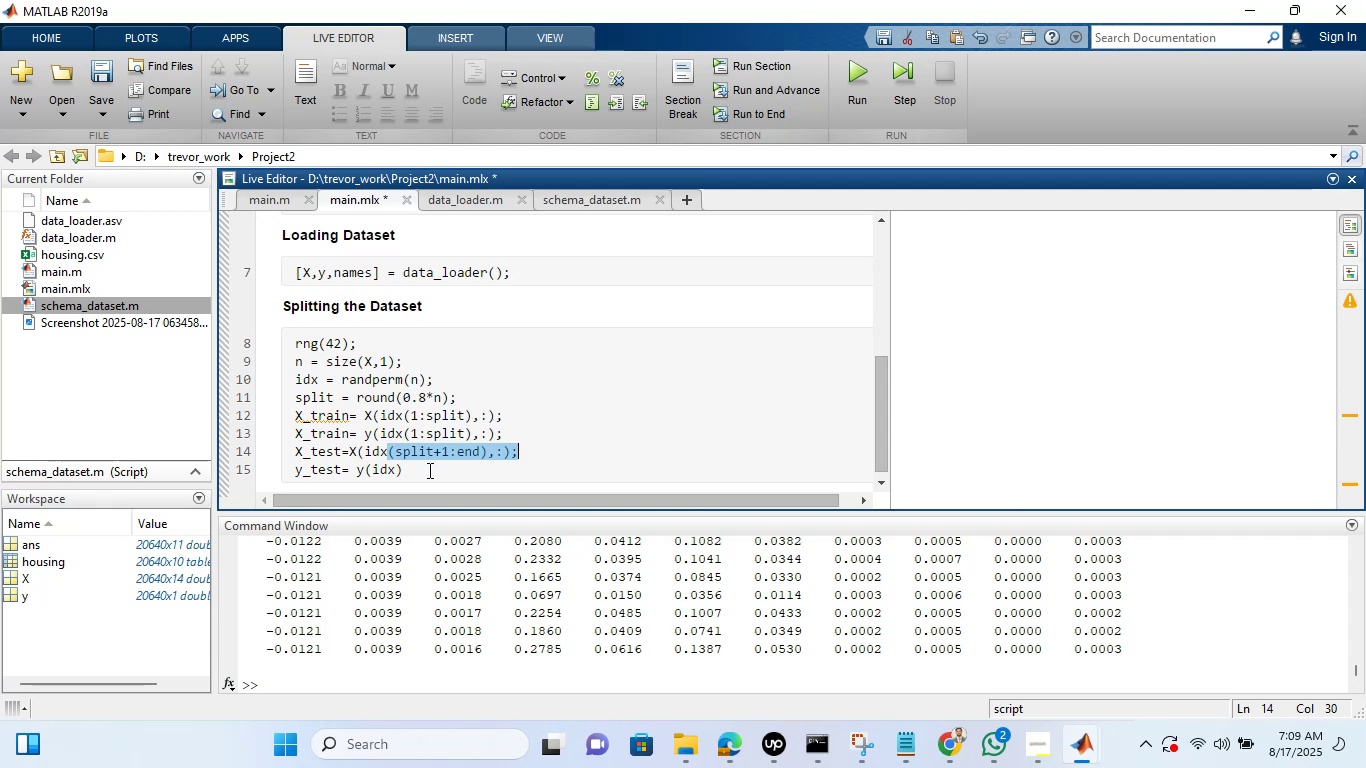 
left_click([428, 470])
 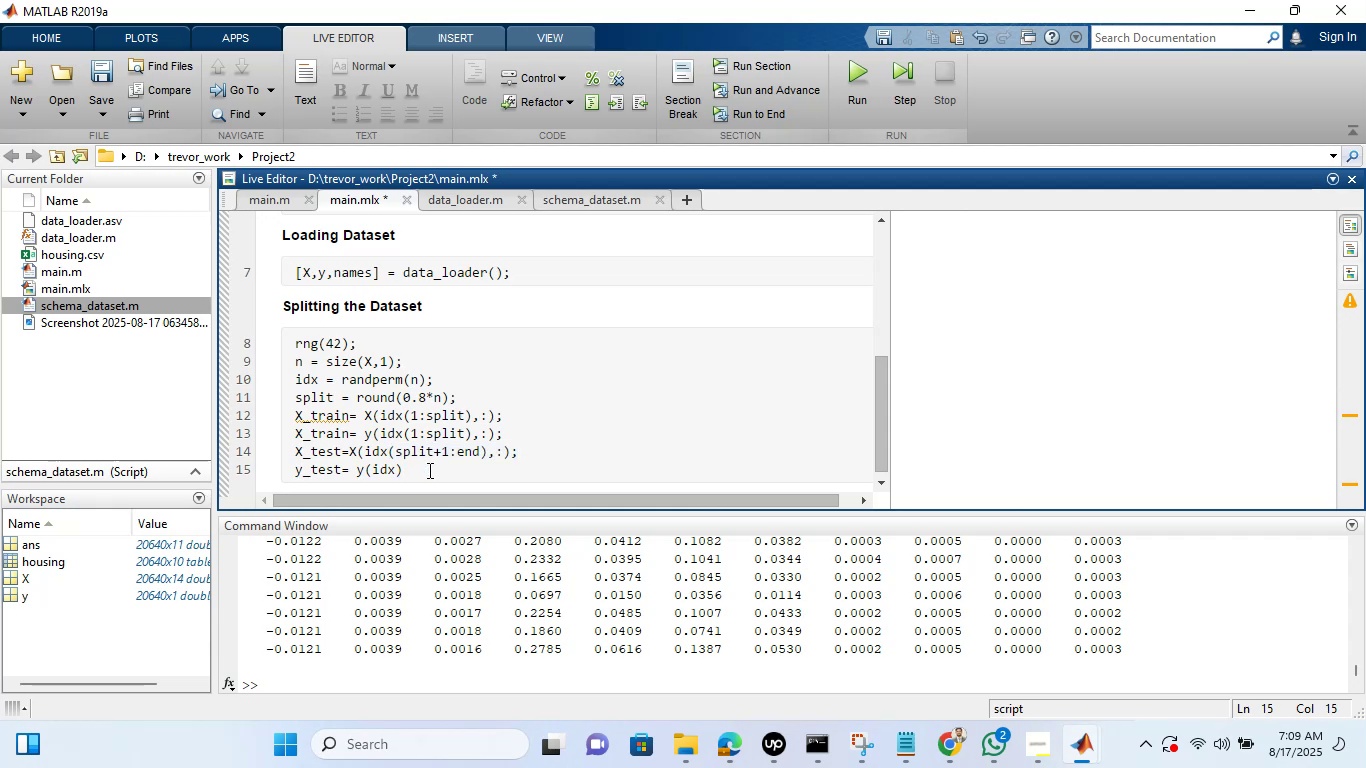 
key(Backspace)
 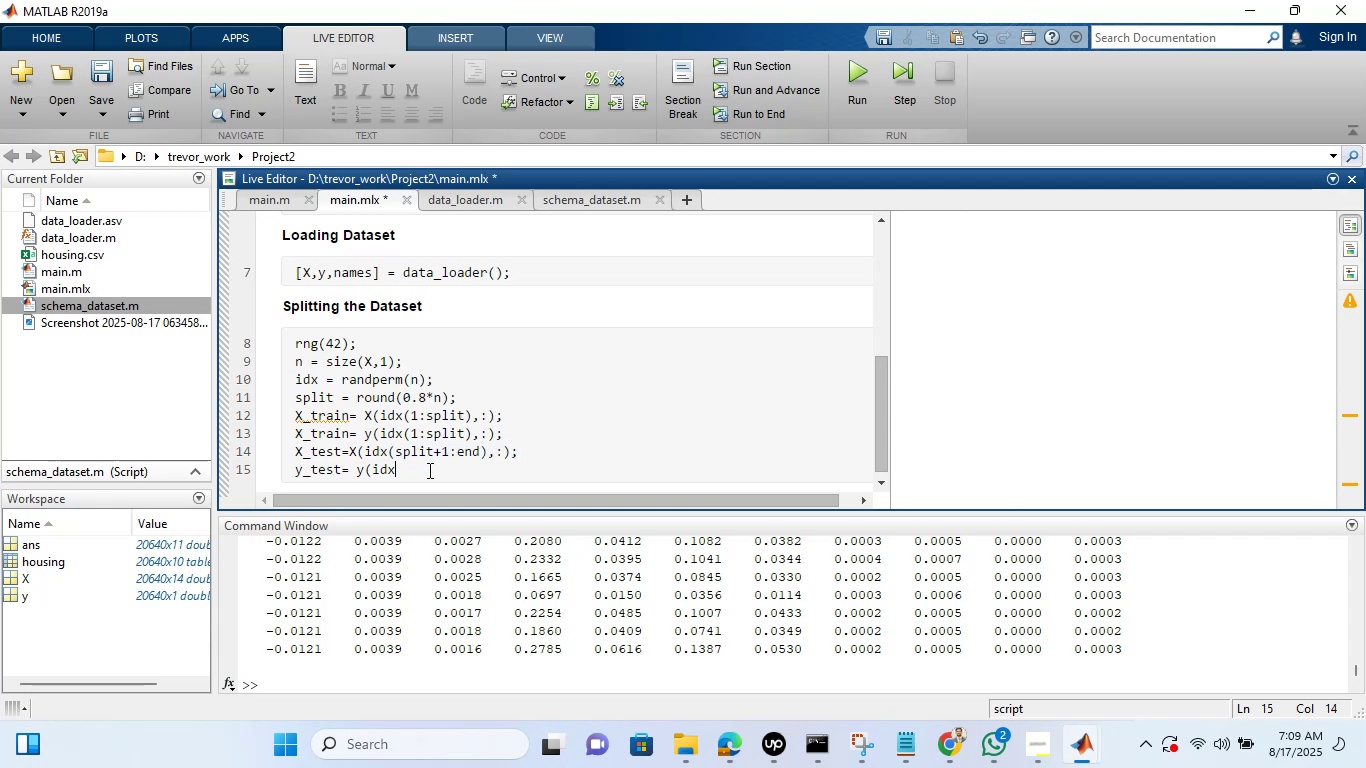 
key(Control+V)
 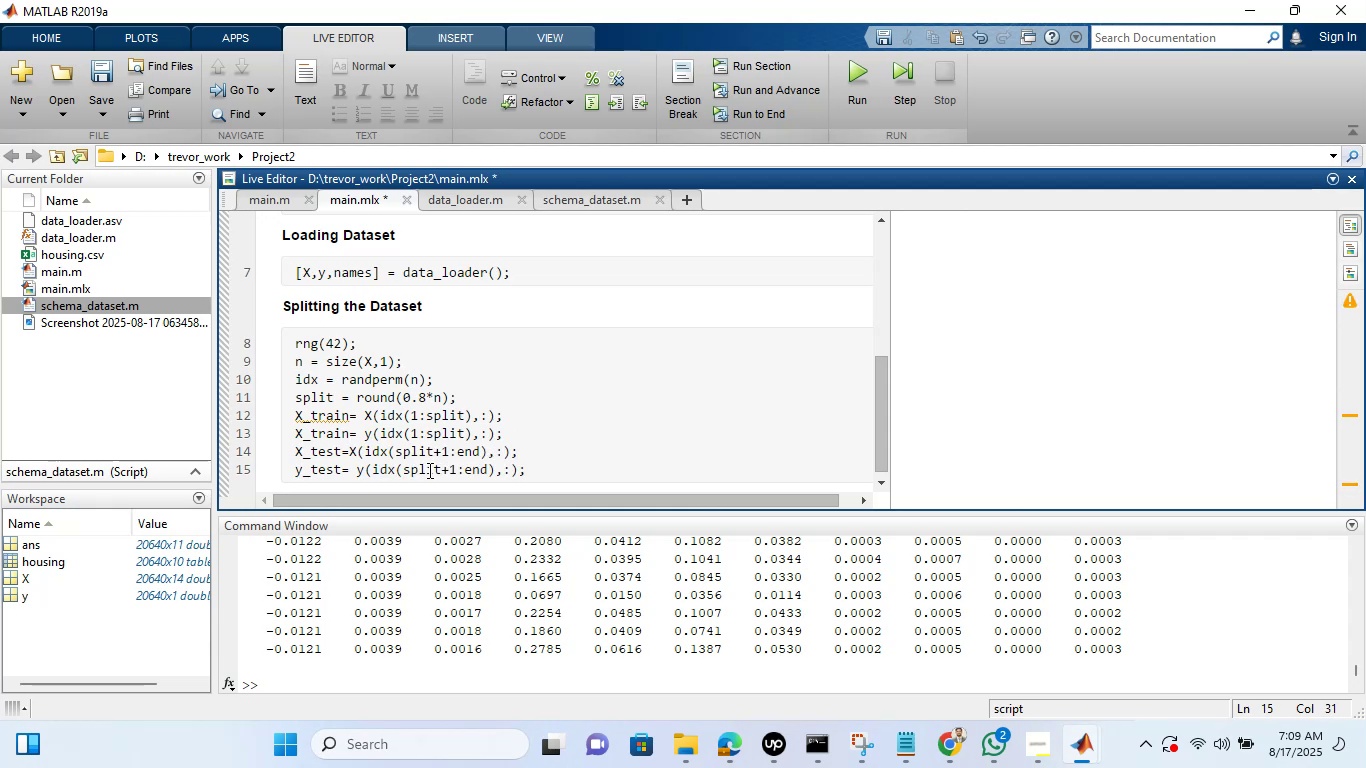 
wait(6.13)
 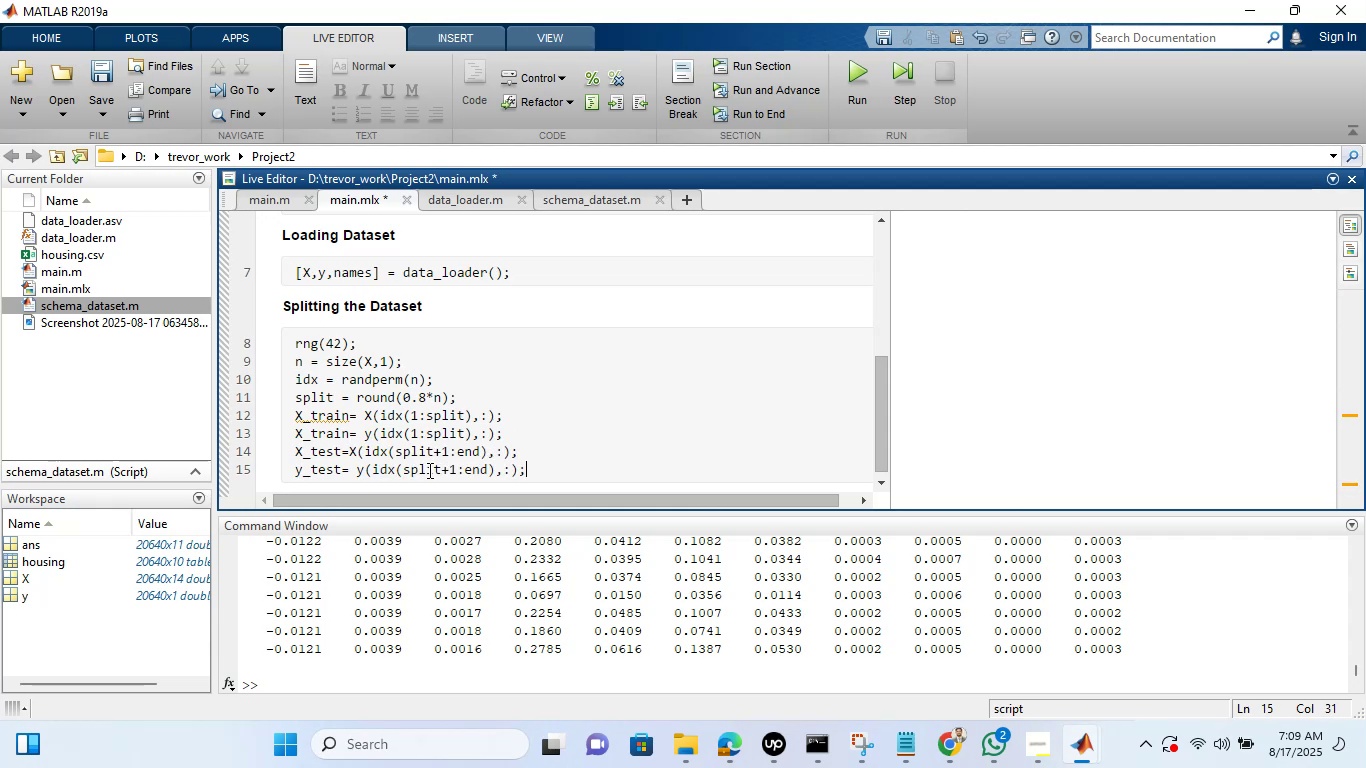 
key(ArrowLeft)
 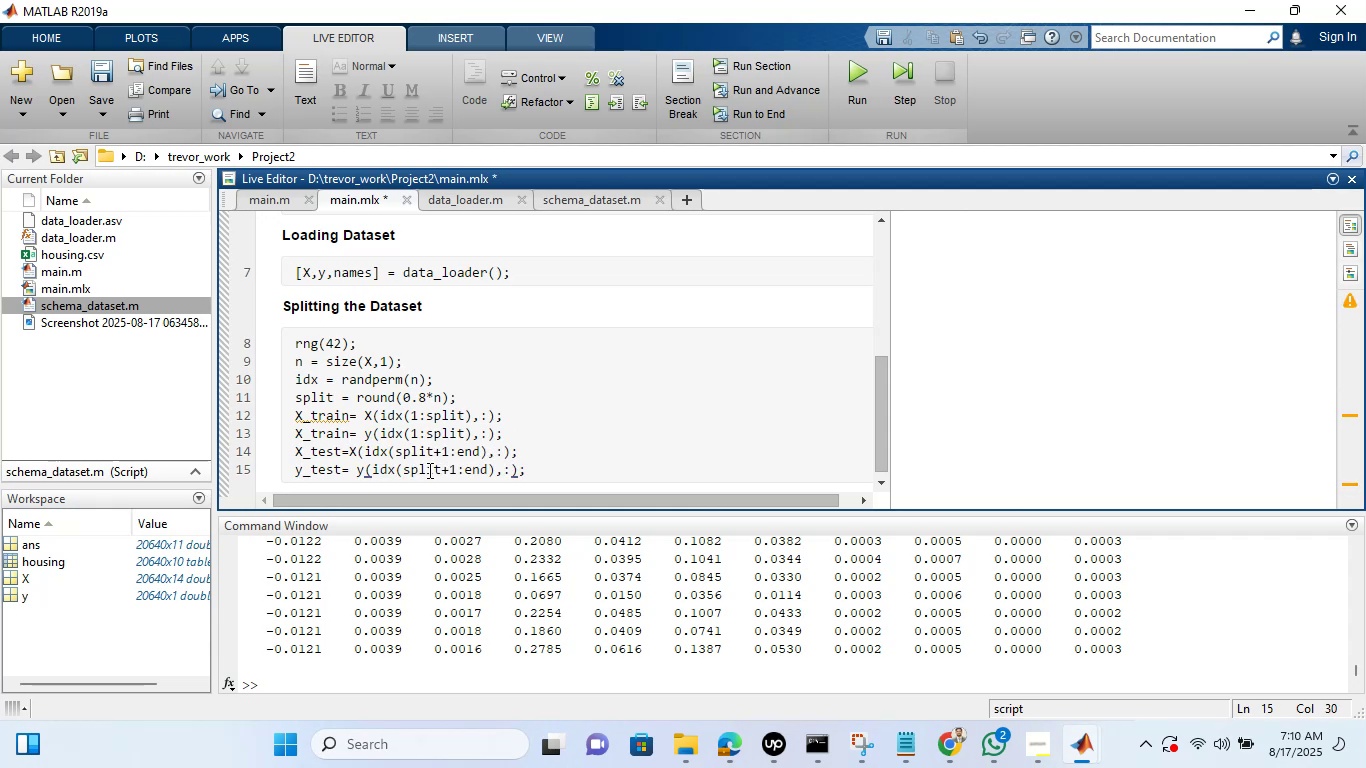 
key(ArrowLeft)
 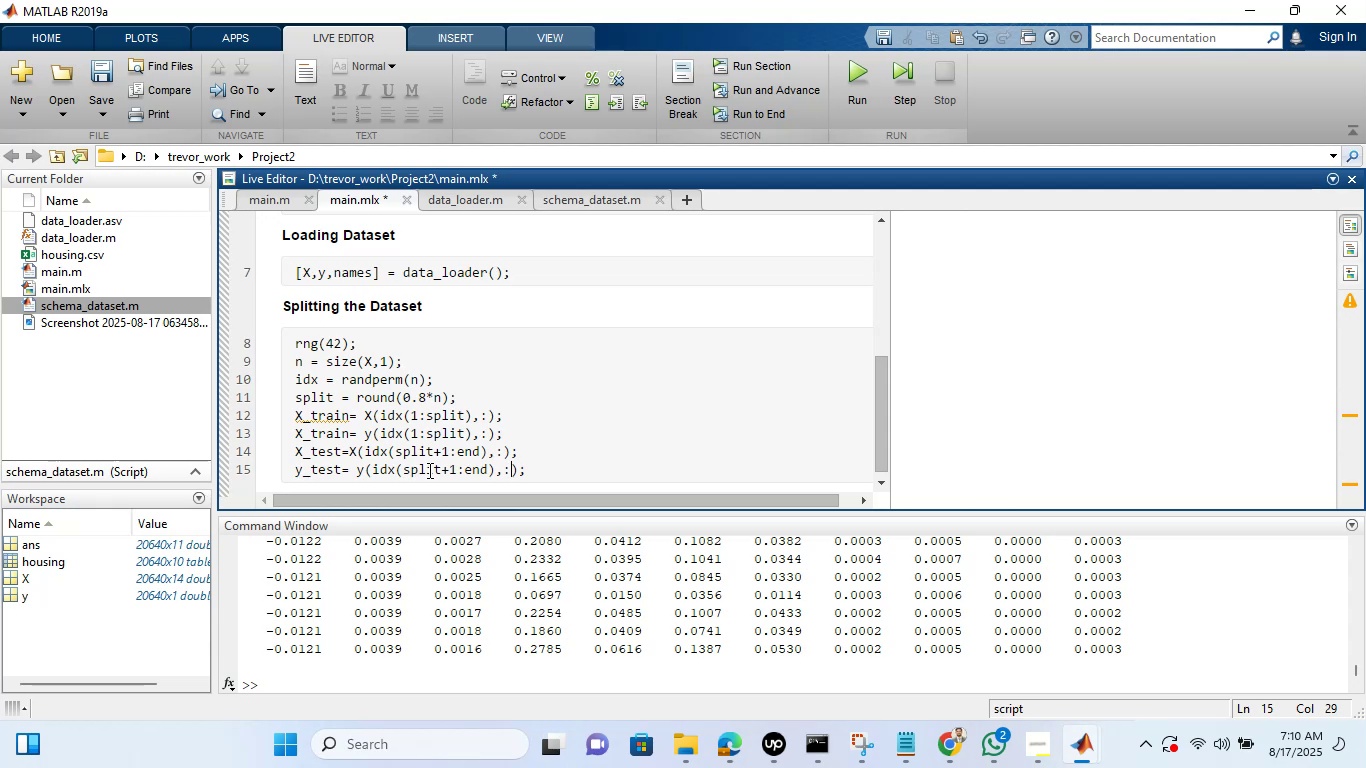 
key(Backspace)
 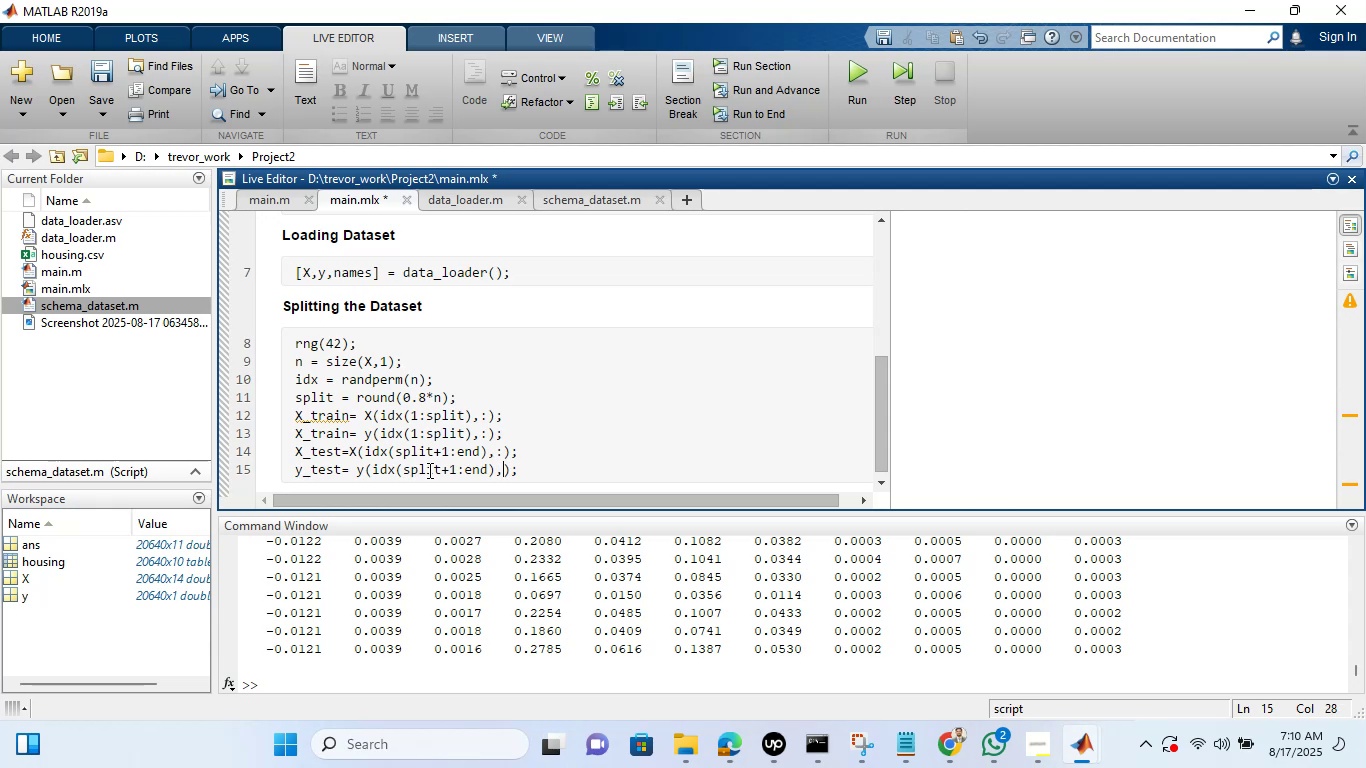 
key(Backspace)
 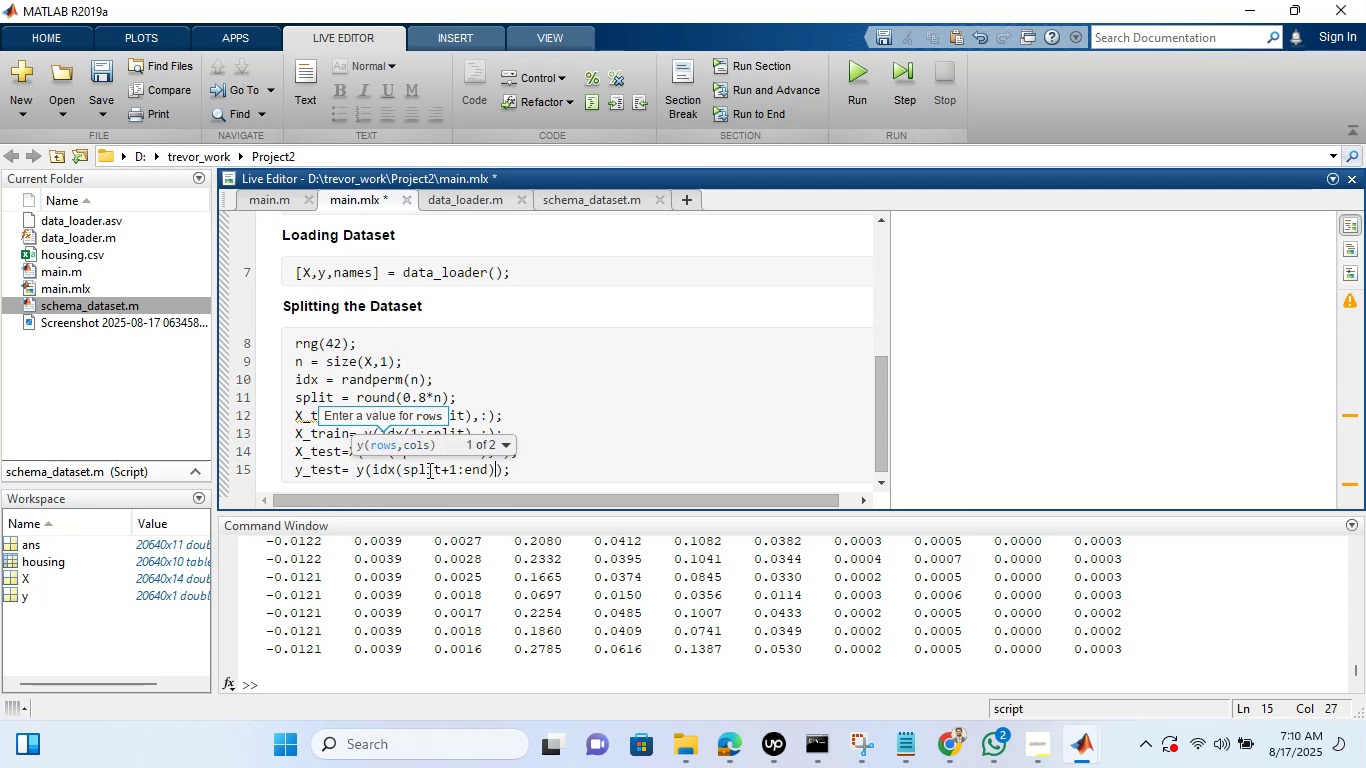 
key(ArrowRight)
 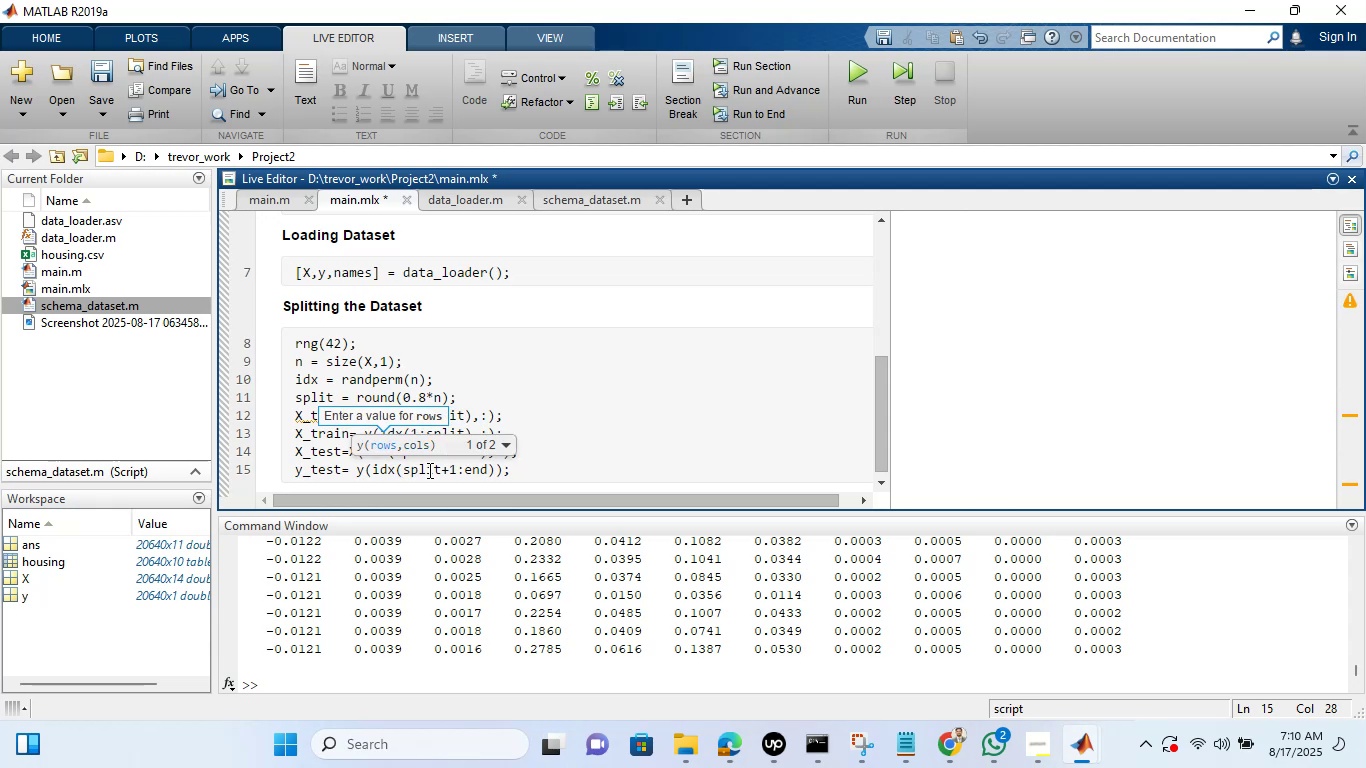 
key(ArrowRight)
 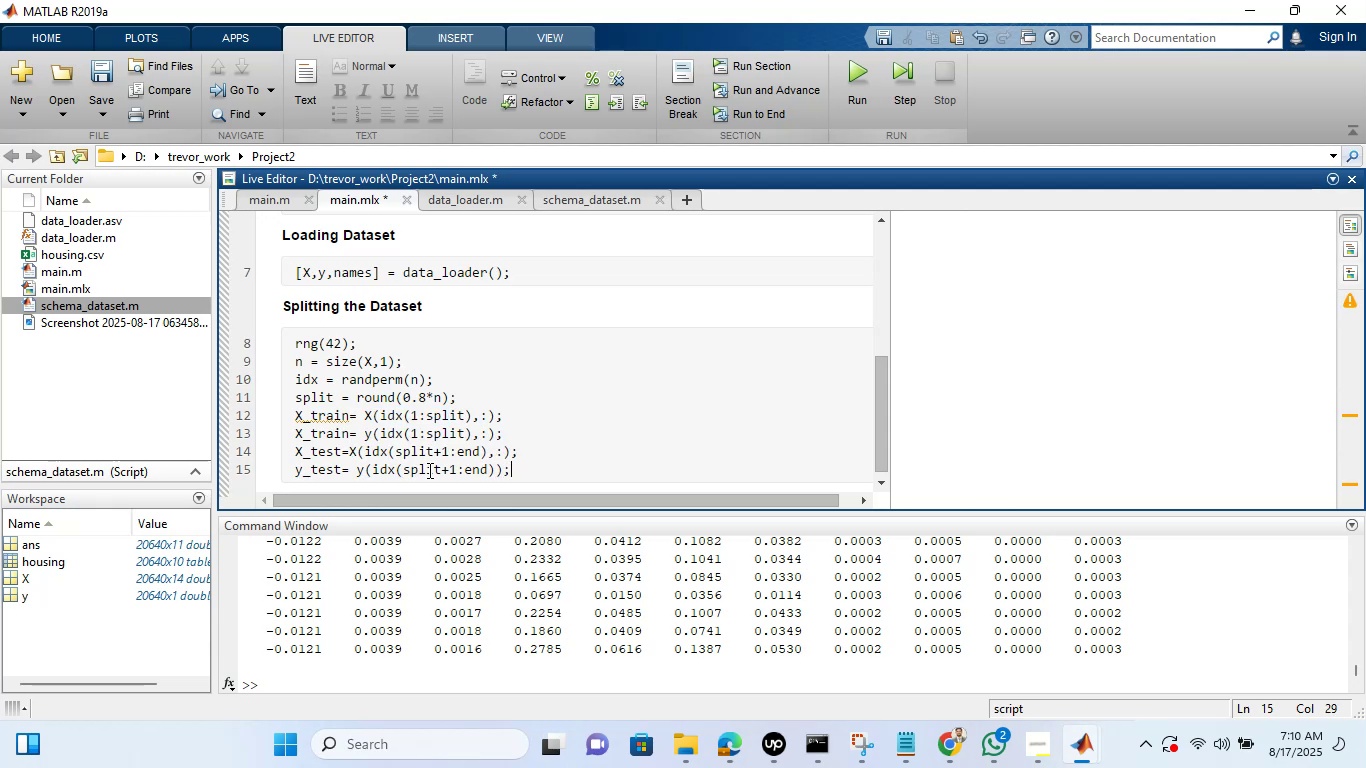 
key(Enter)
 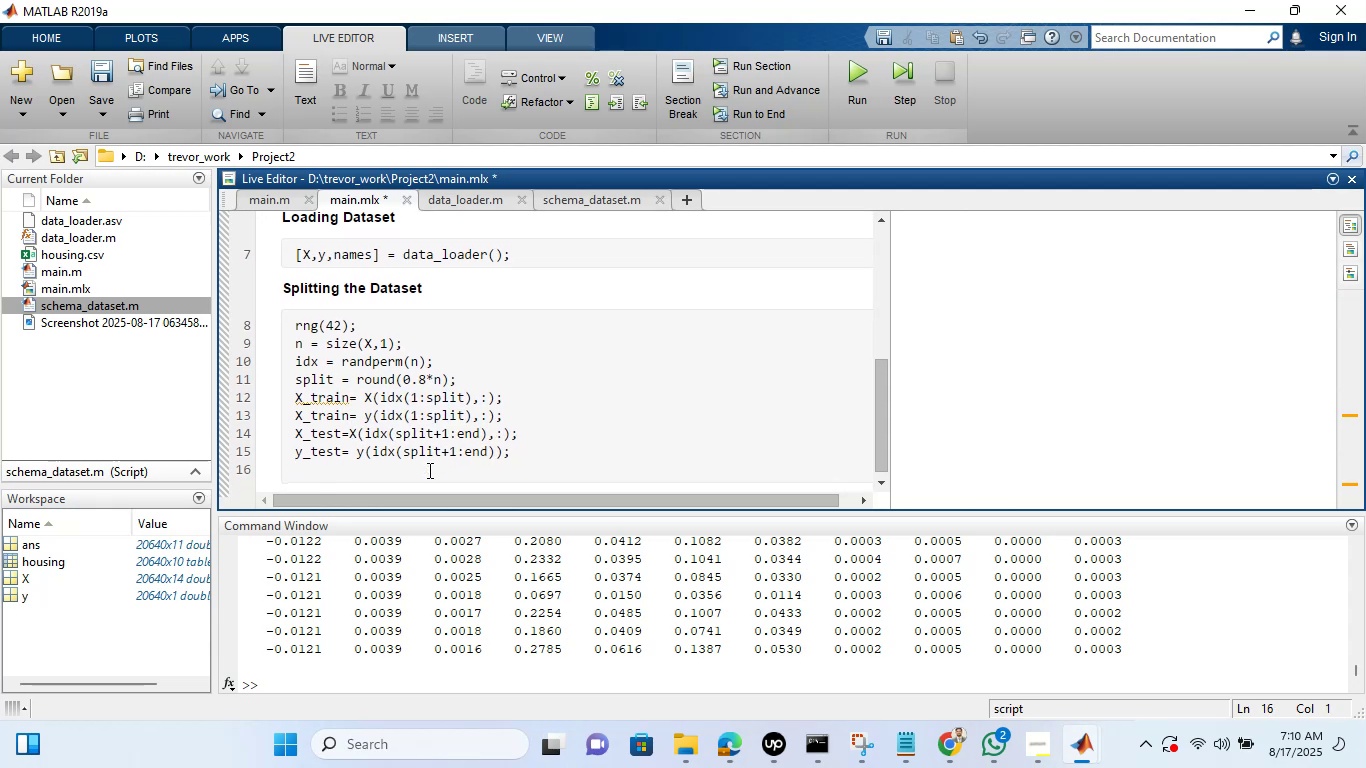 
scroll: coordinate [456, 422], scroll_direction: down, amount: 2.0
 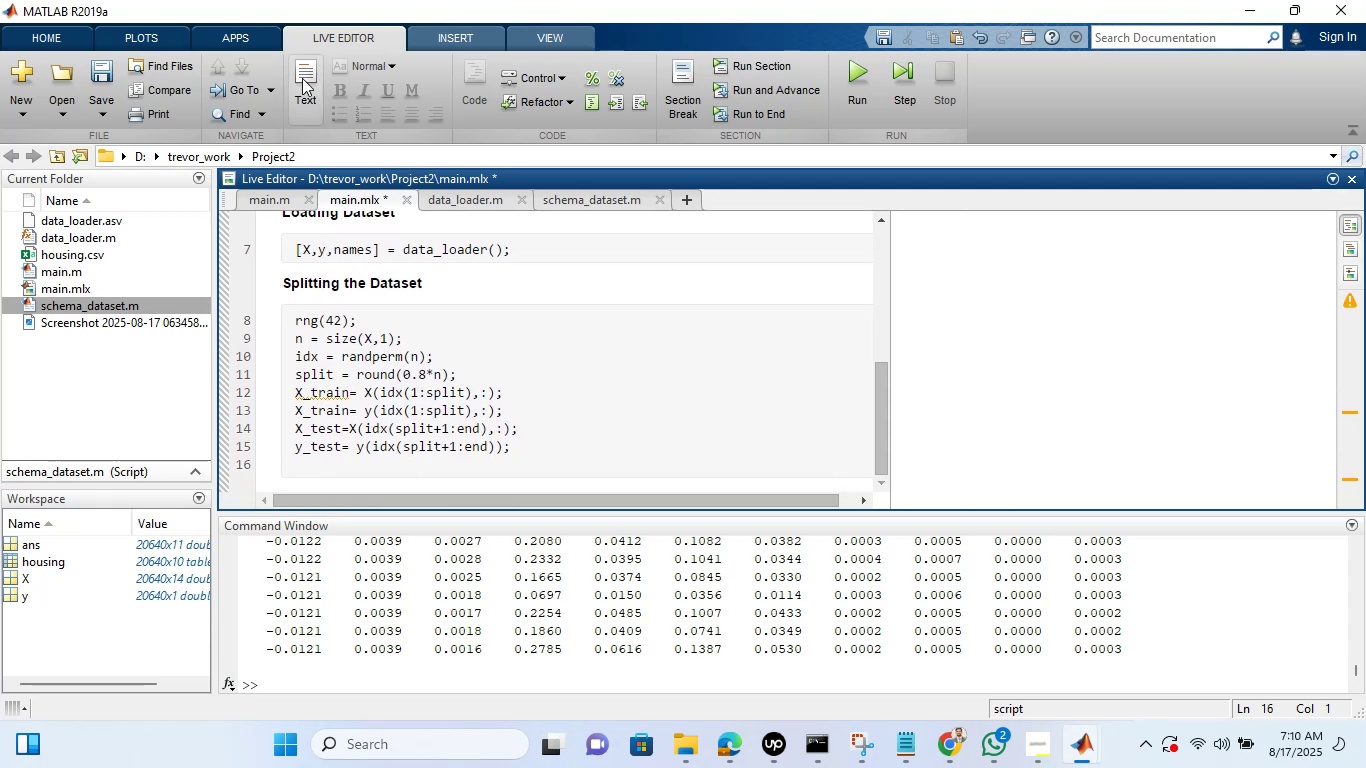 
left_click([309, 76])
 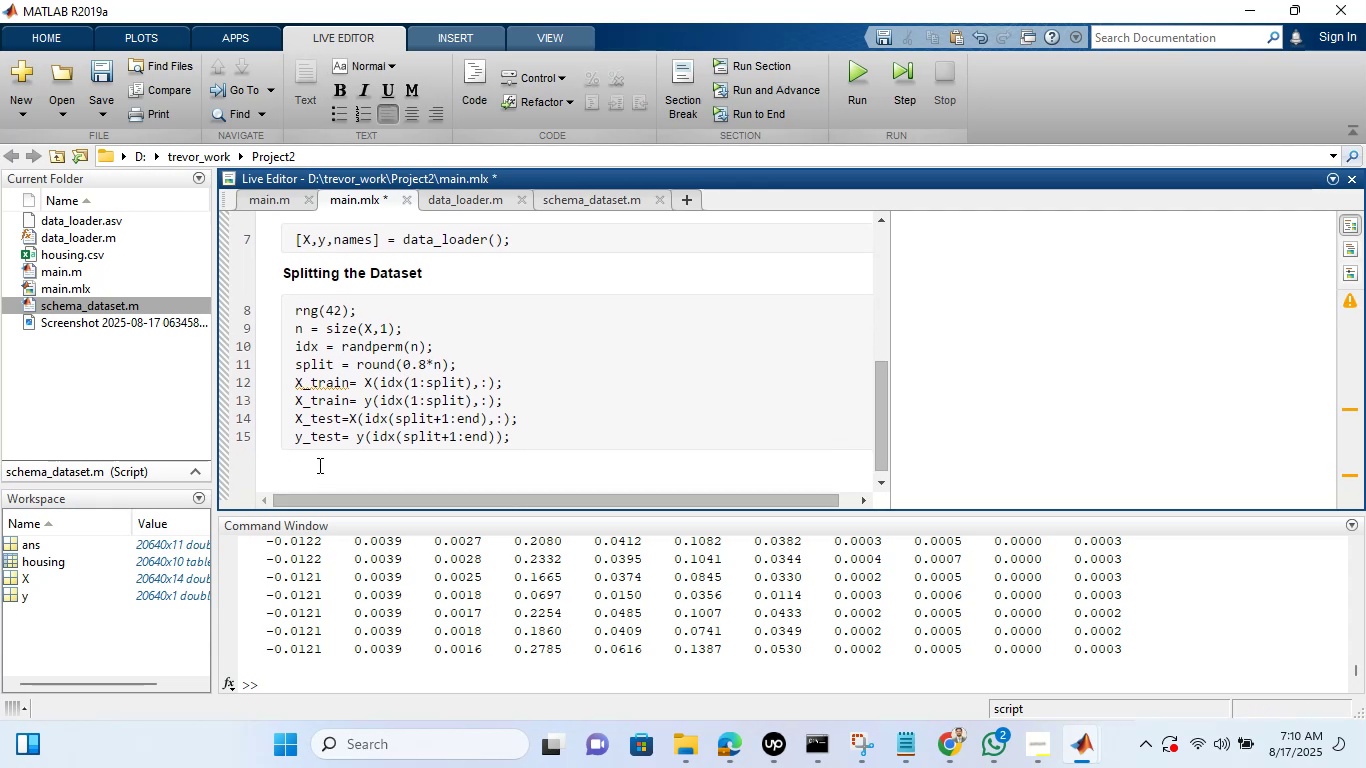 
hold_key(key=ShiftLeft, duration=0.68)
 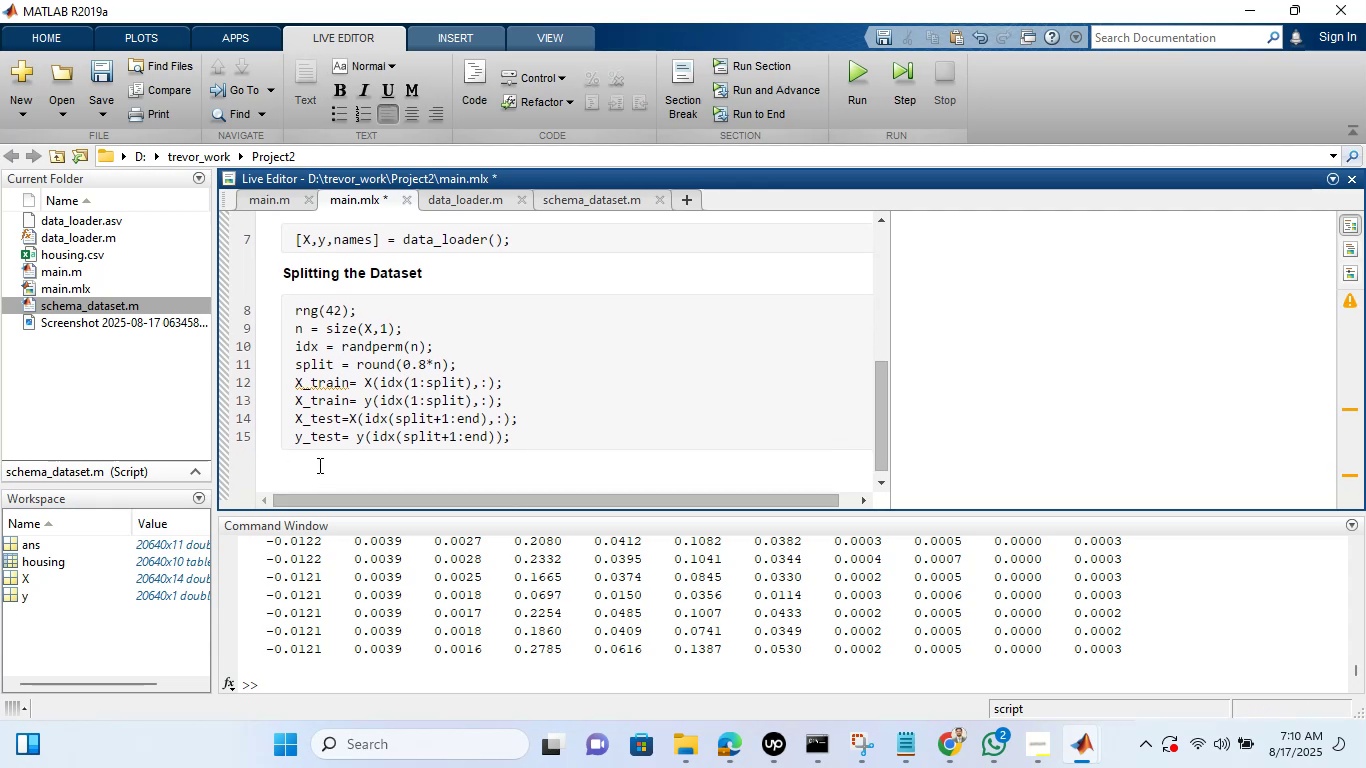 
type(Trau)
key(Backspace)
type(in Models)
 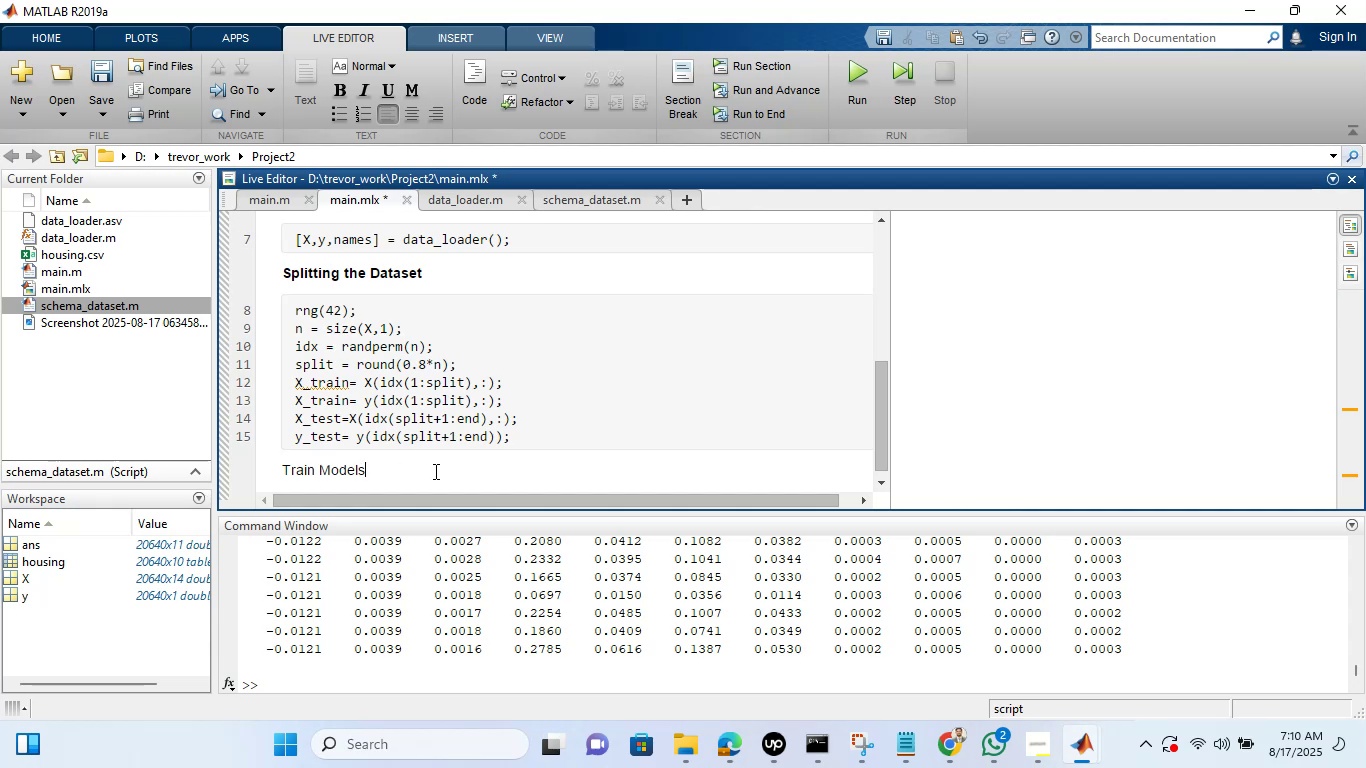 
left_click_drag(start_coordinate=[370, 470], to_coordinate=[263, 464])
 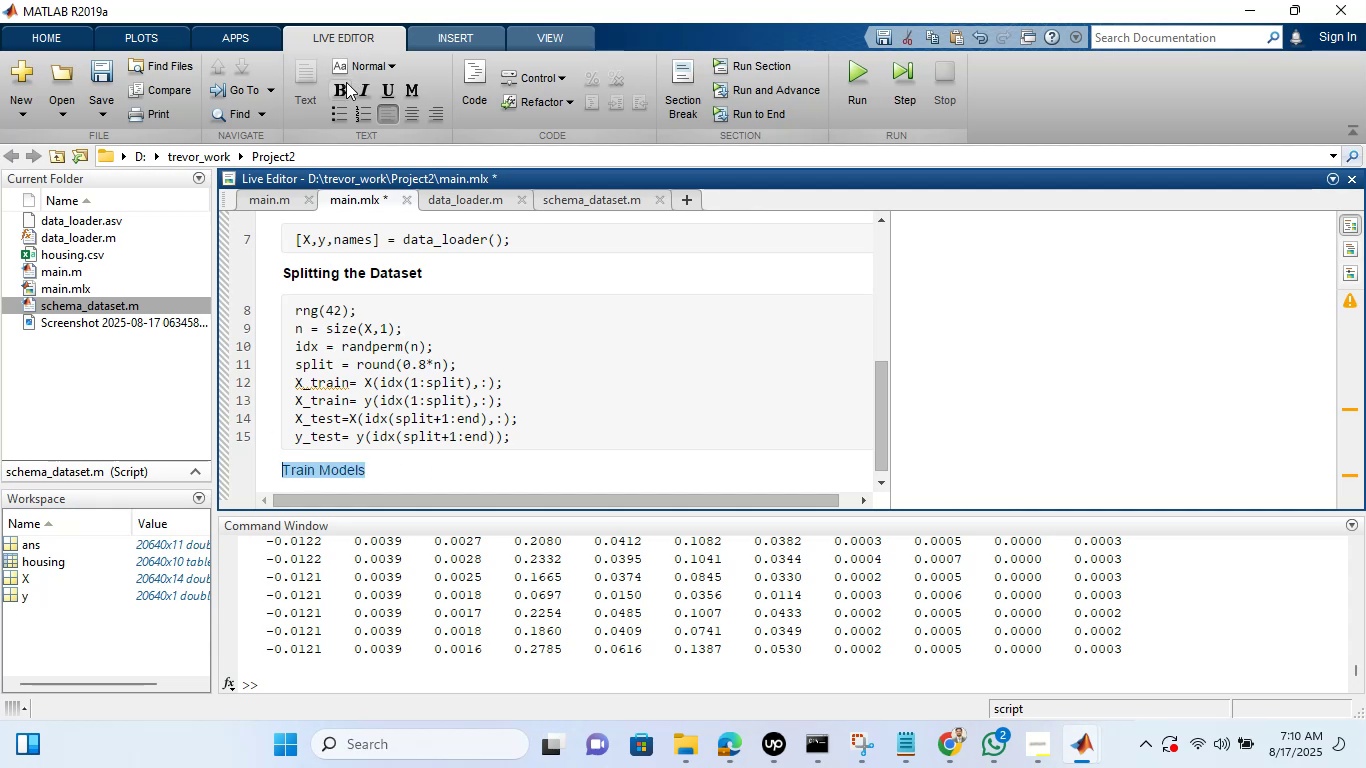 
left_click([336, 98])
 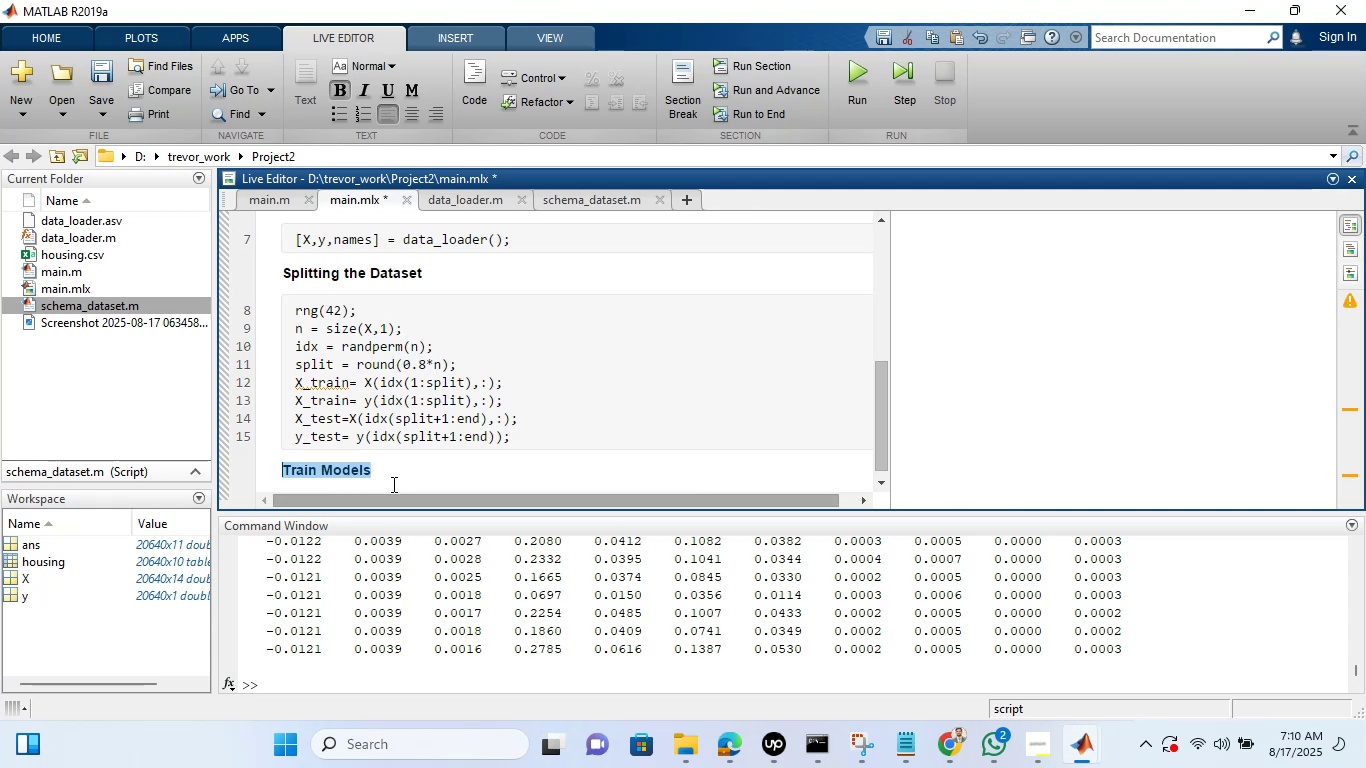 
left_click([392, 474])
 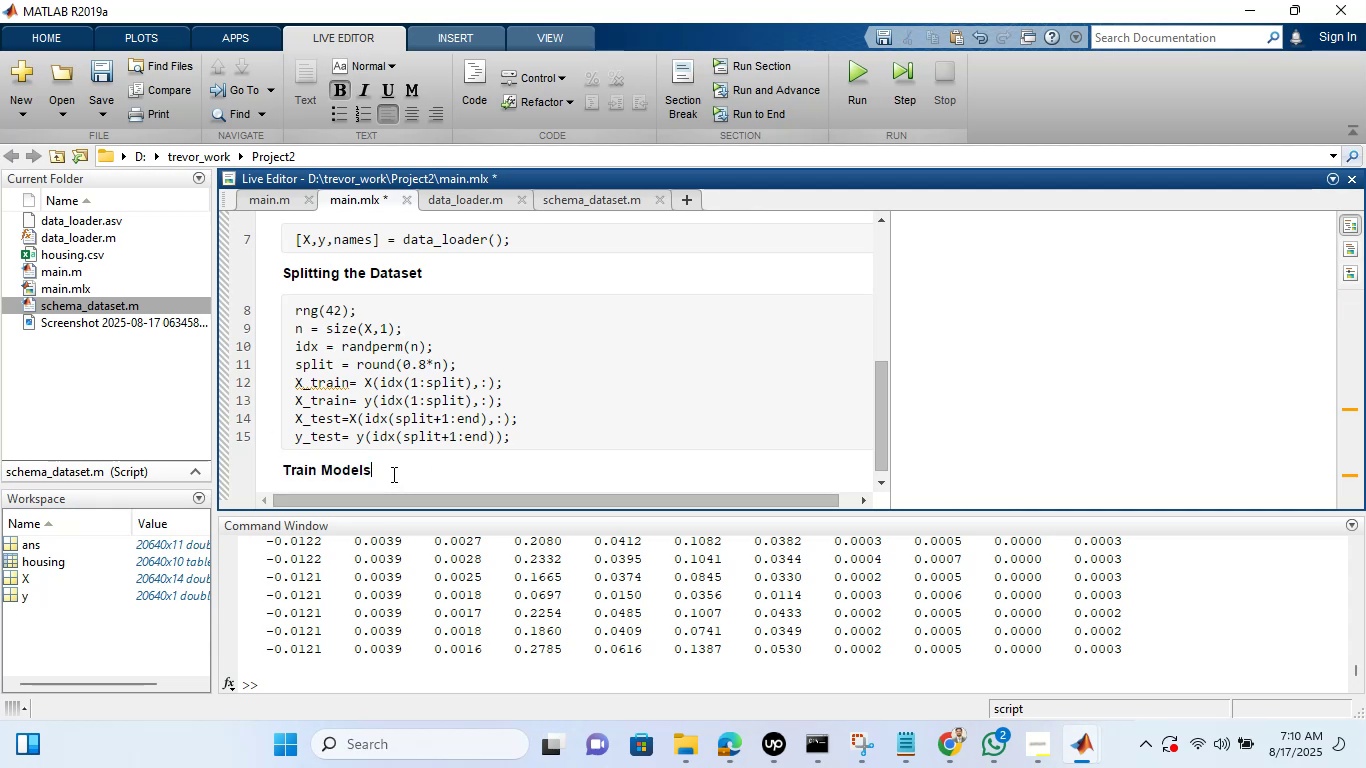 
key(Enter)
 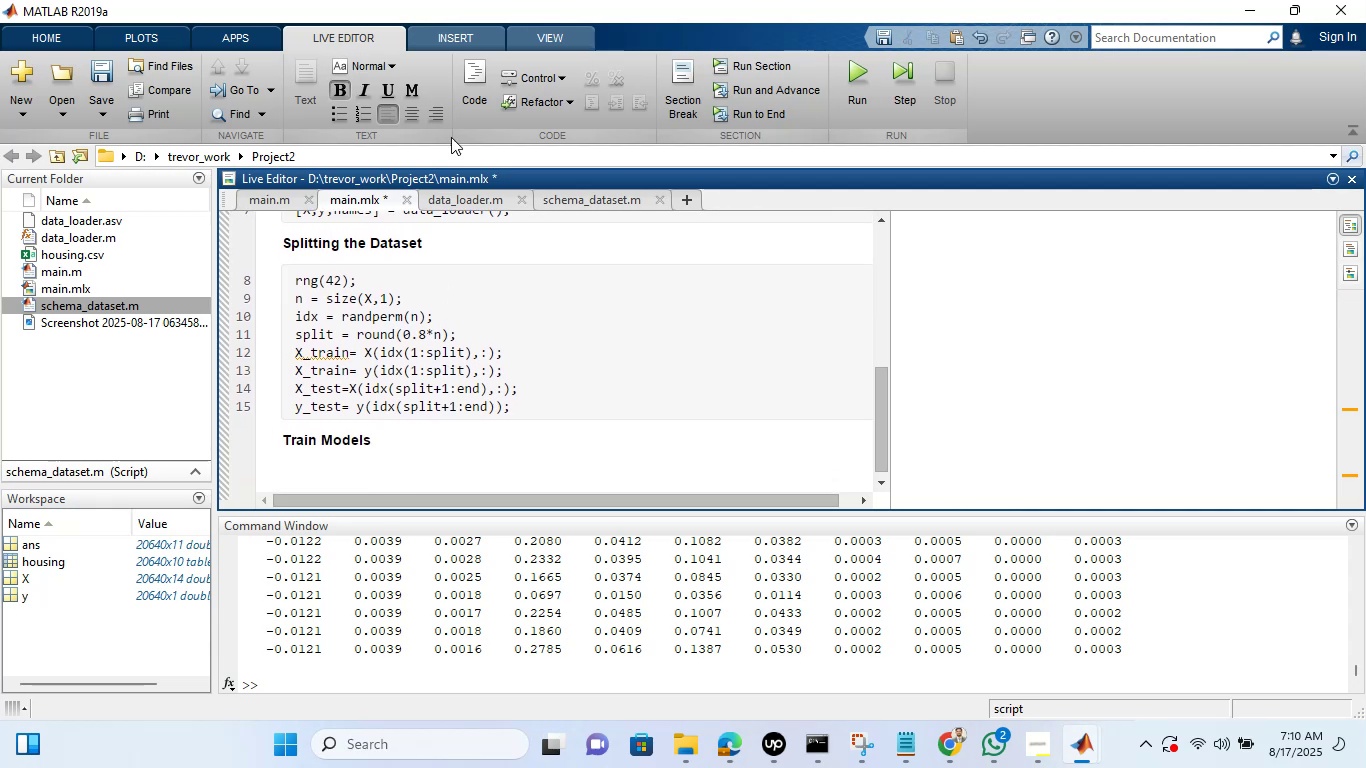 
left_click([471, 63])
 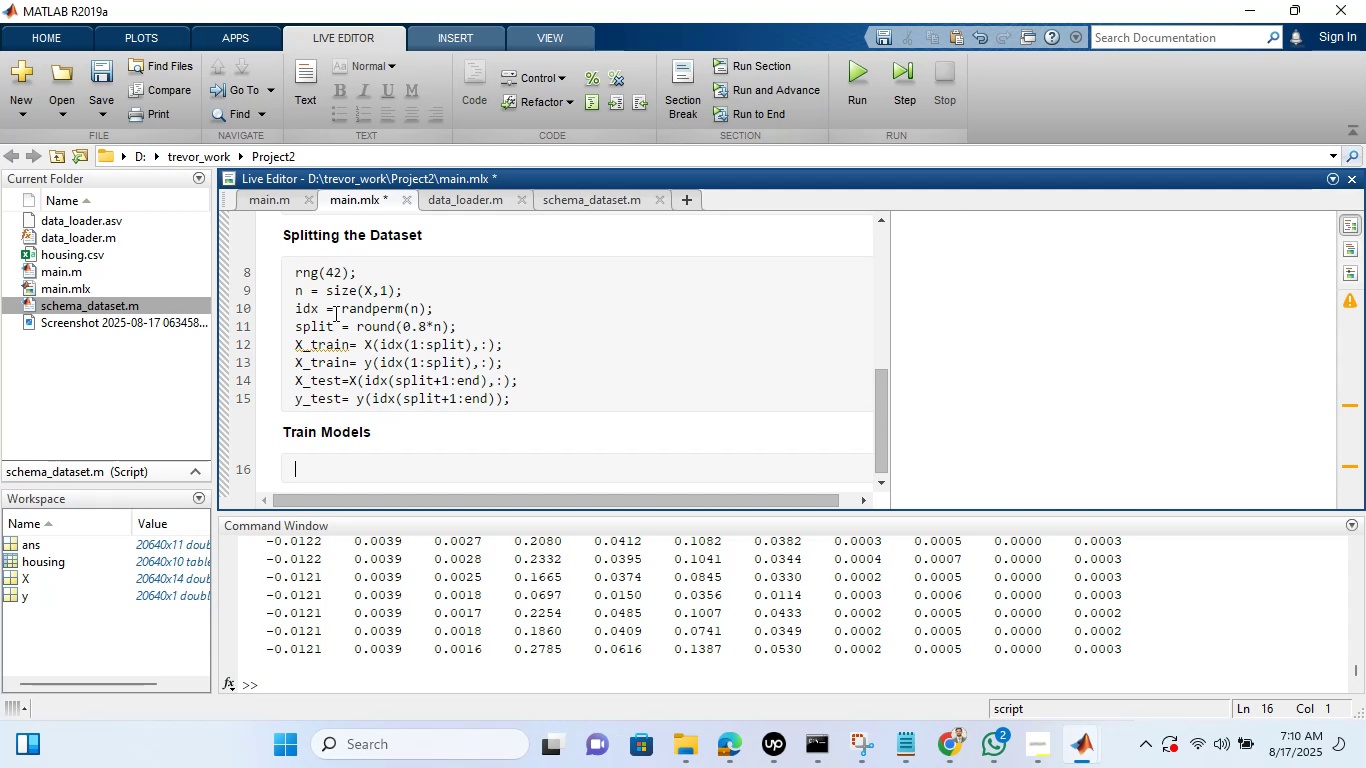 
left_click([302, 473])
 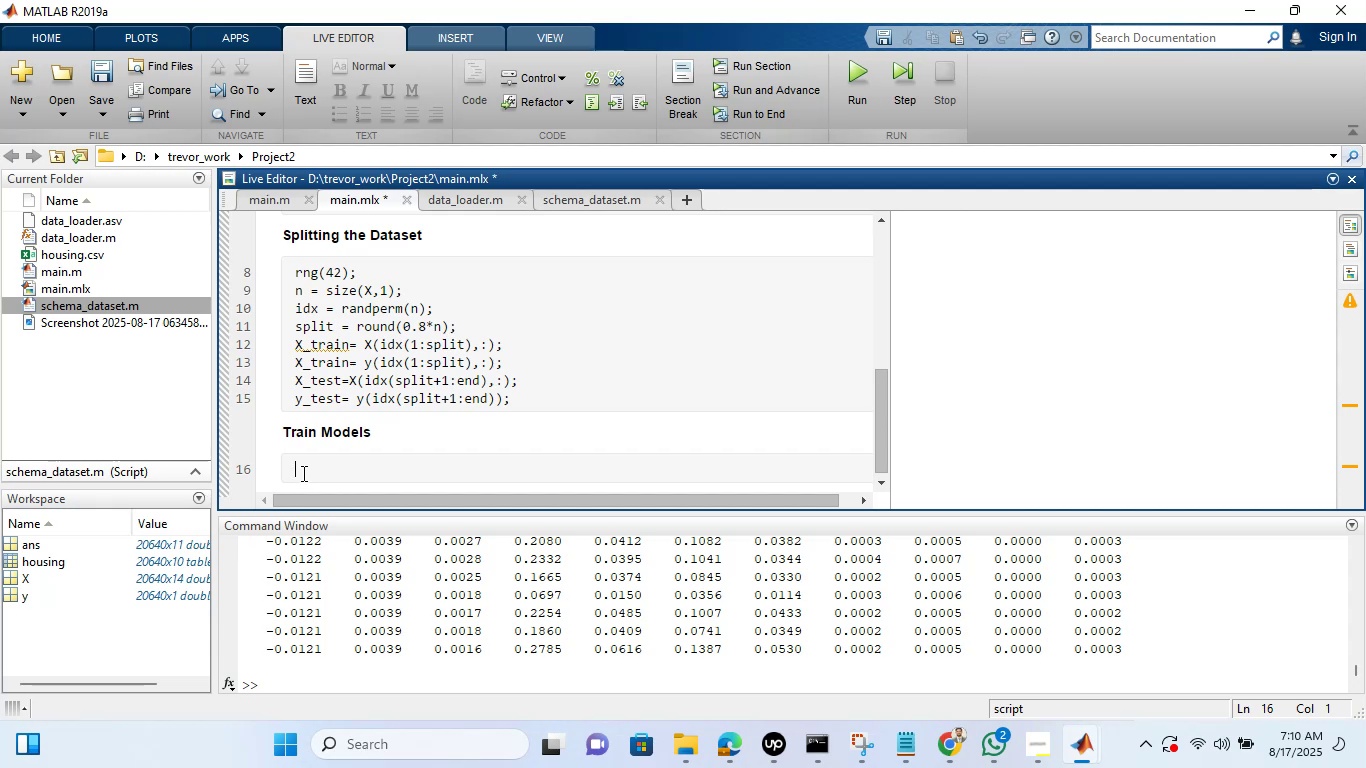 
type(fprintf('++)
key(Backspace)
key(Backspace)
type(== TAR)
key(Backspace)
key(Backspace)
type(TA)
key(Backspace)
key(Backspace)
type(RAINING MODELS==)
 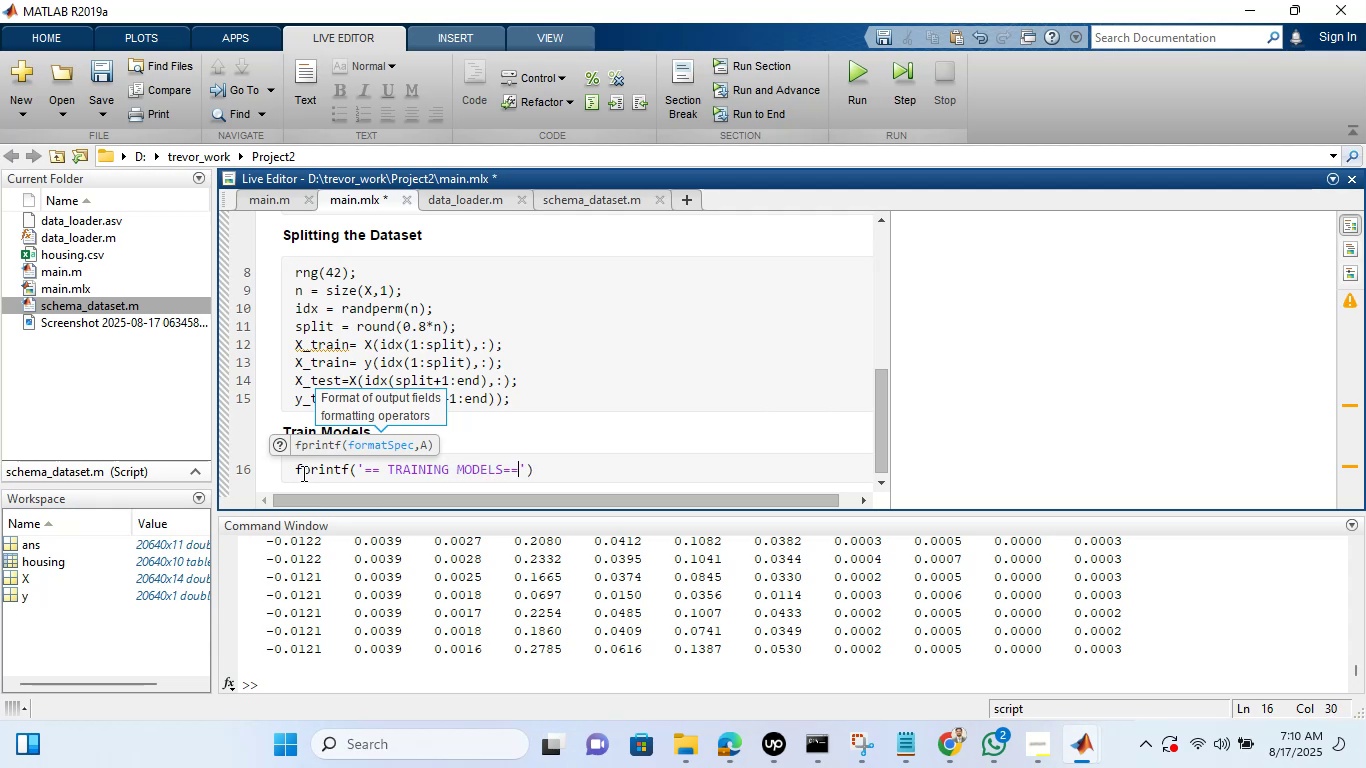 
key(Backslash)
 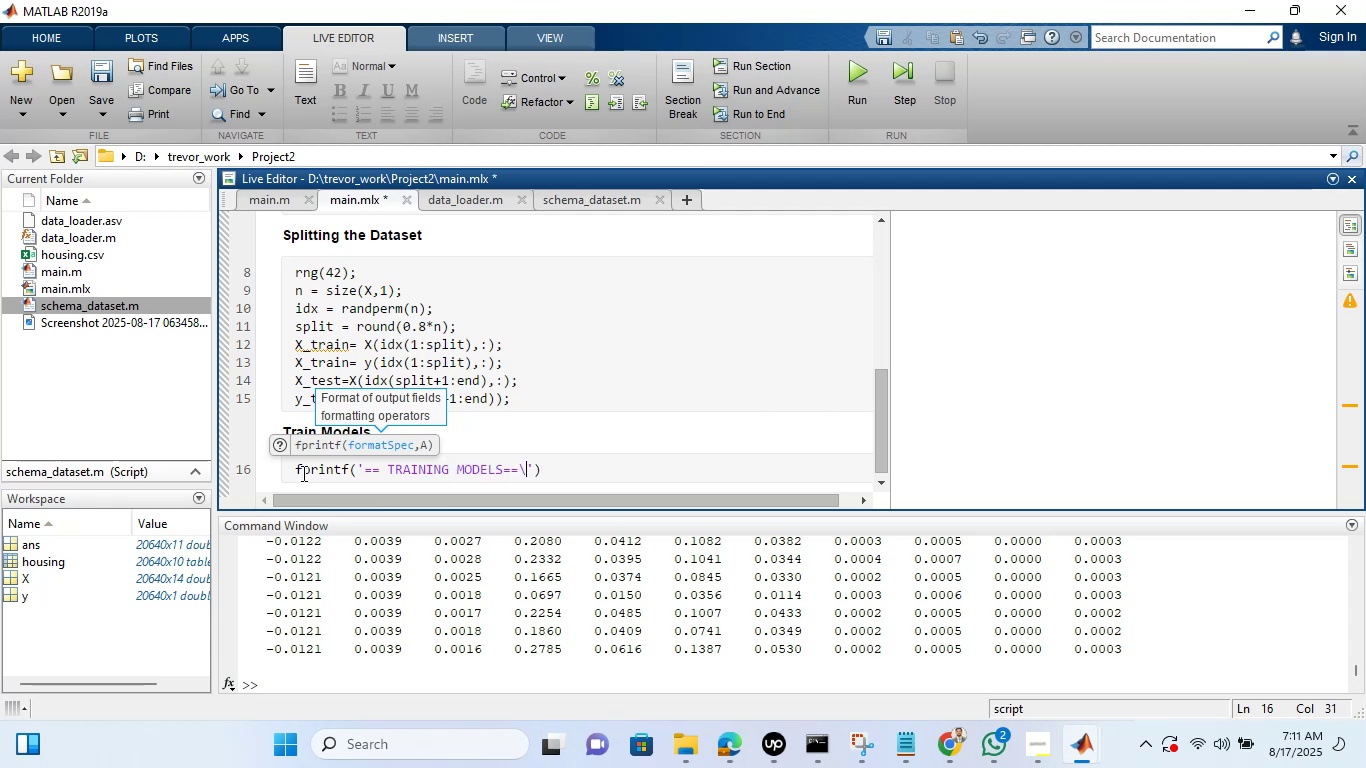 
key(N)
 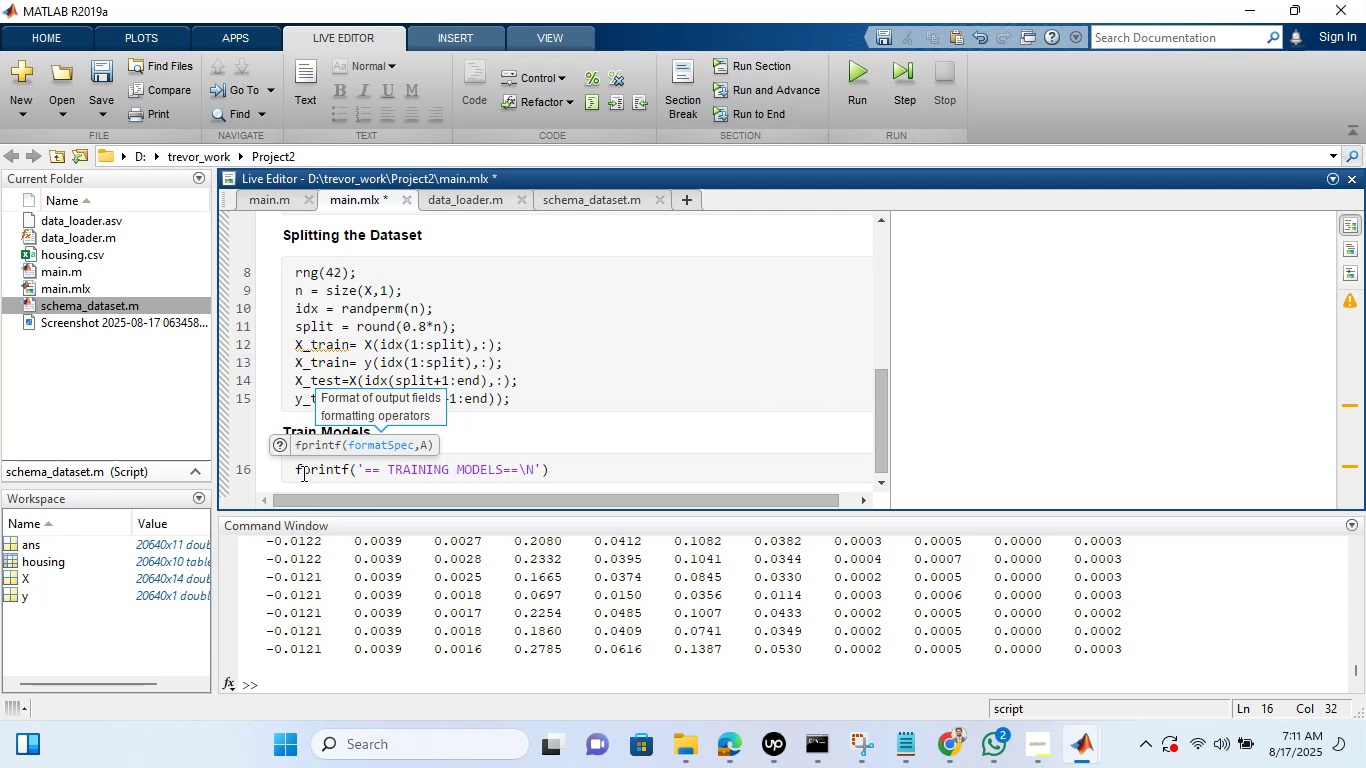 
key(Backspace)
 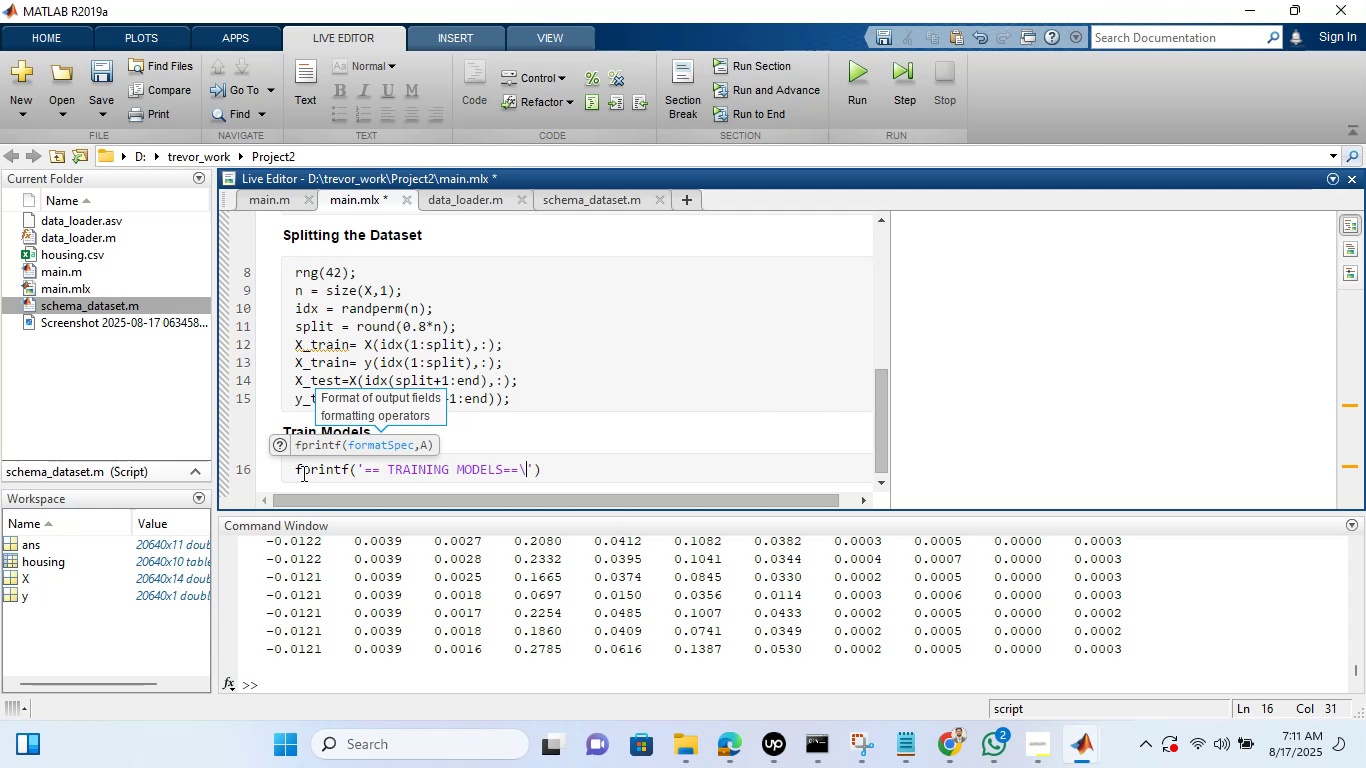 
key(CapsLock)
 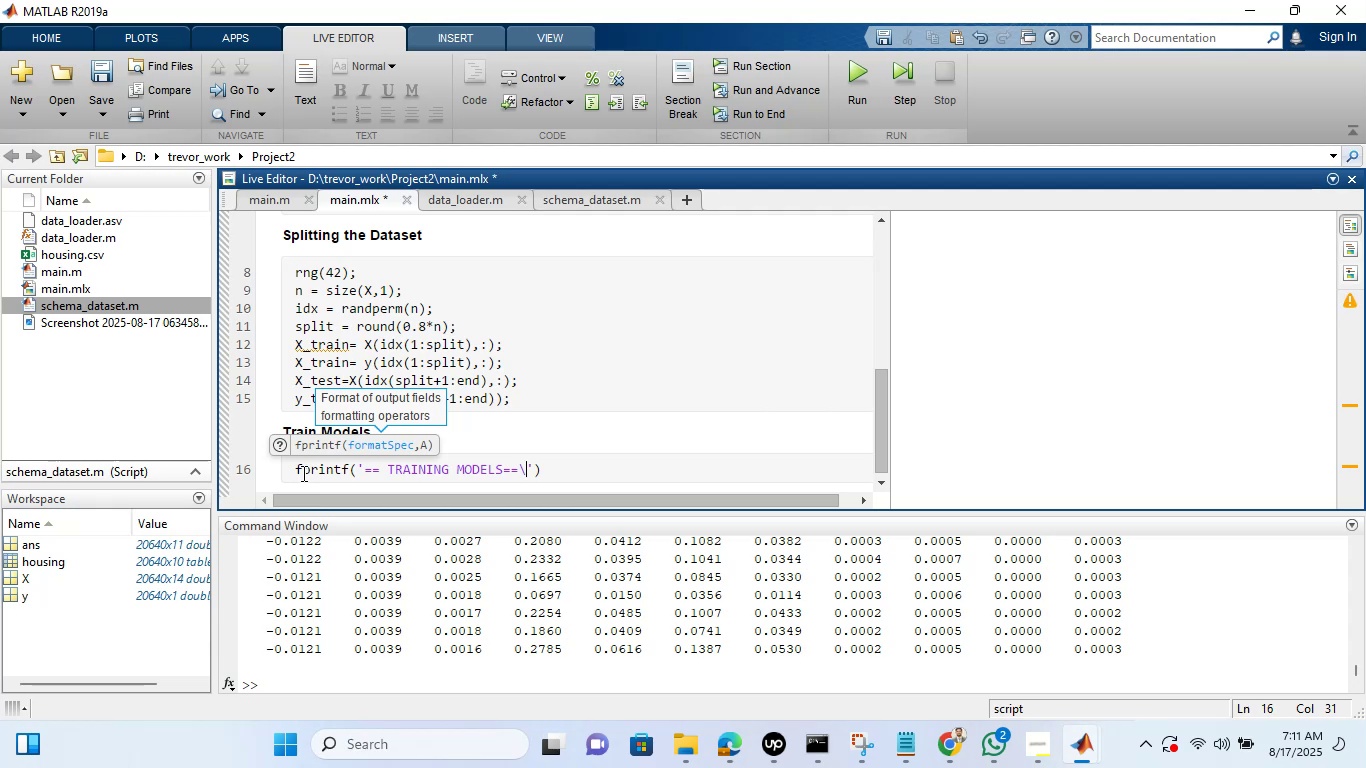 
key(N)
 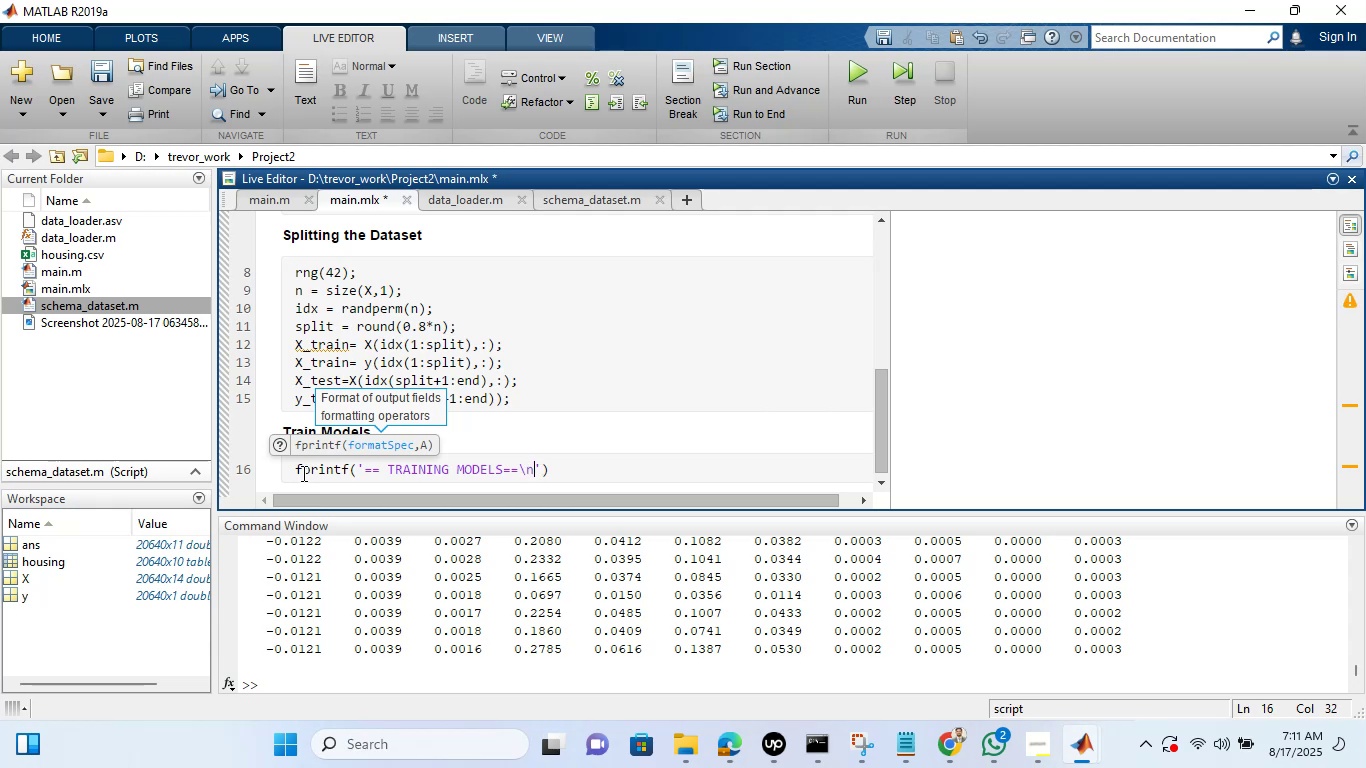 
key(ArrowRight)
 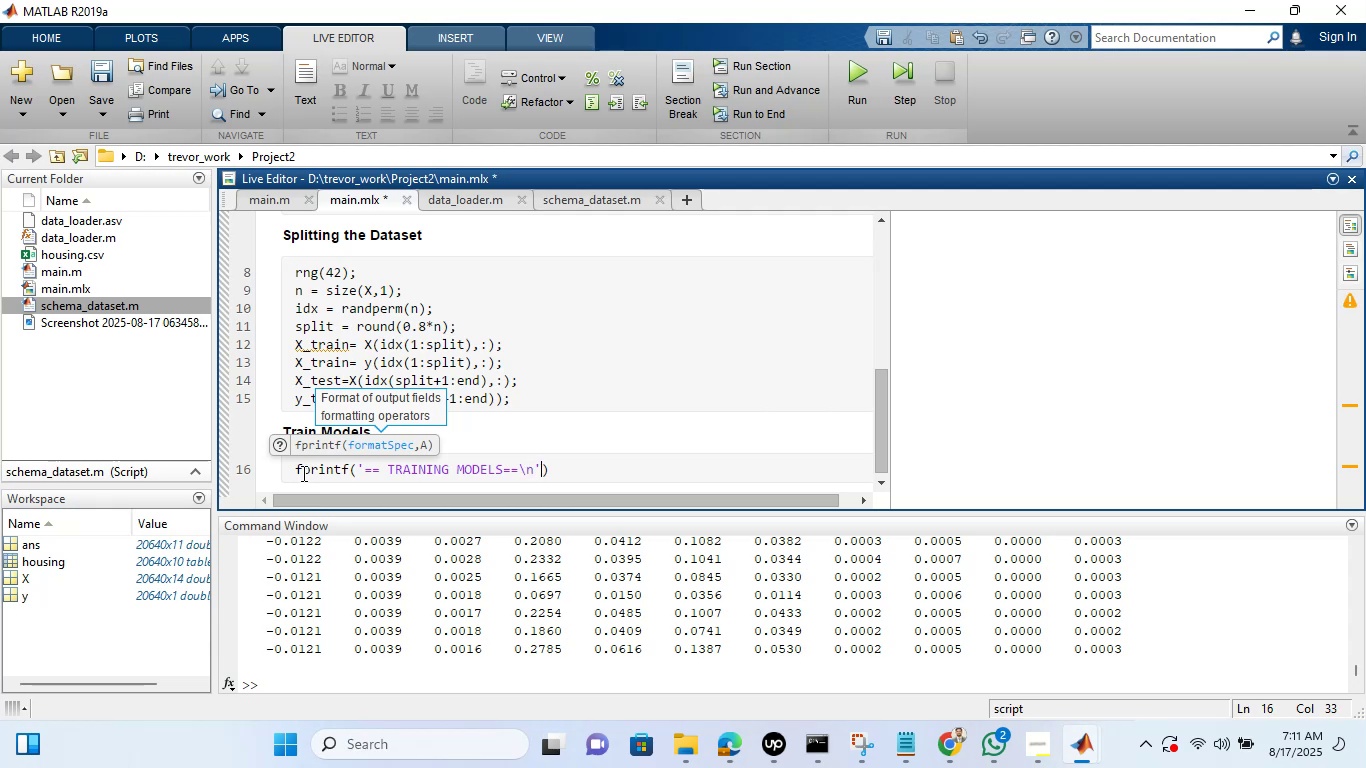 
key(ArrowRight)
 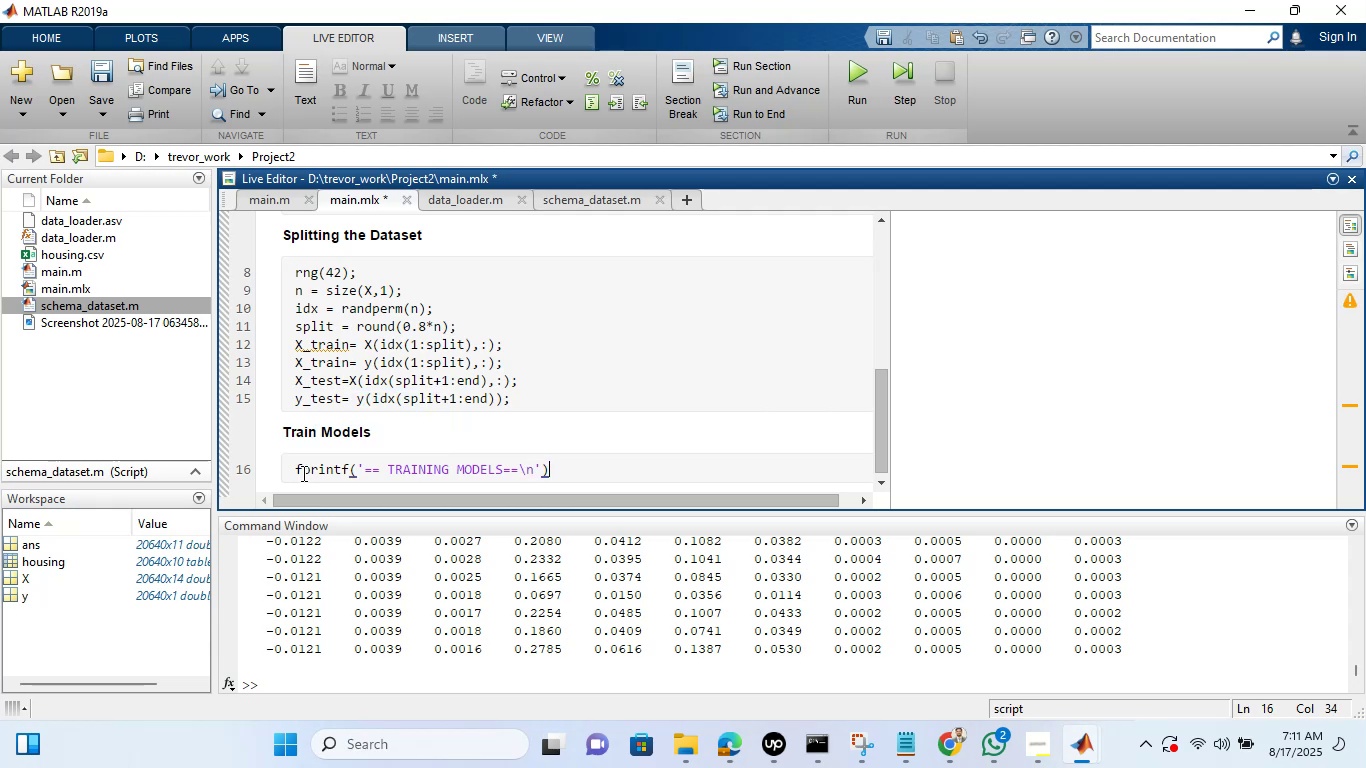 
key(Semicolon)
 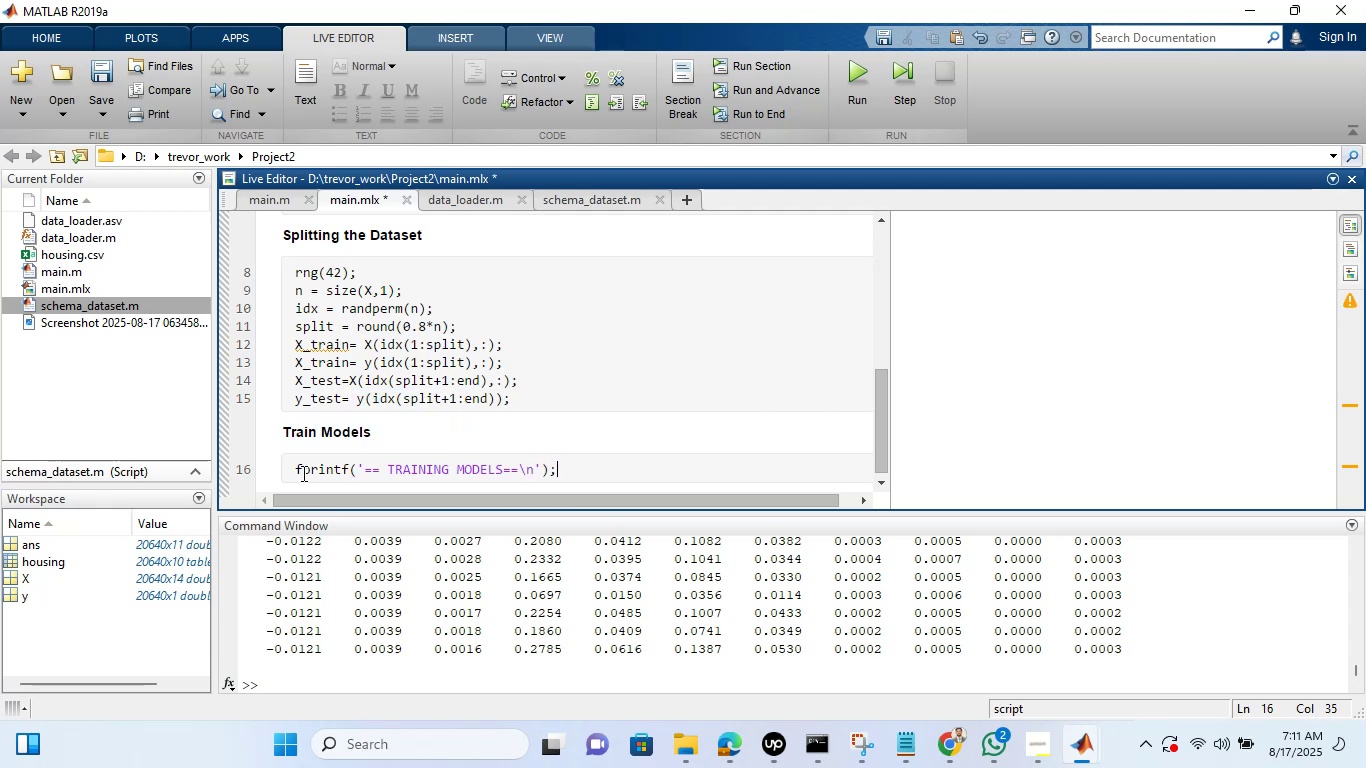 
key(Enter)
 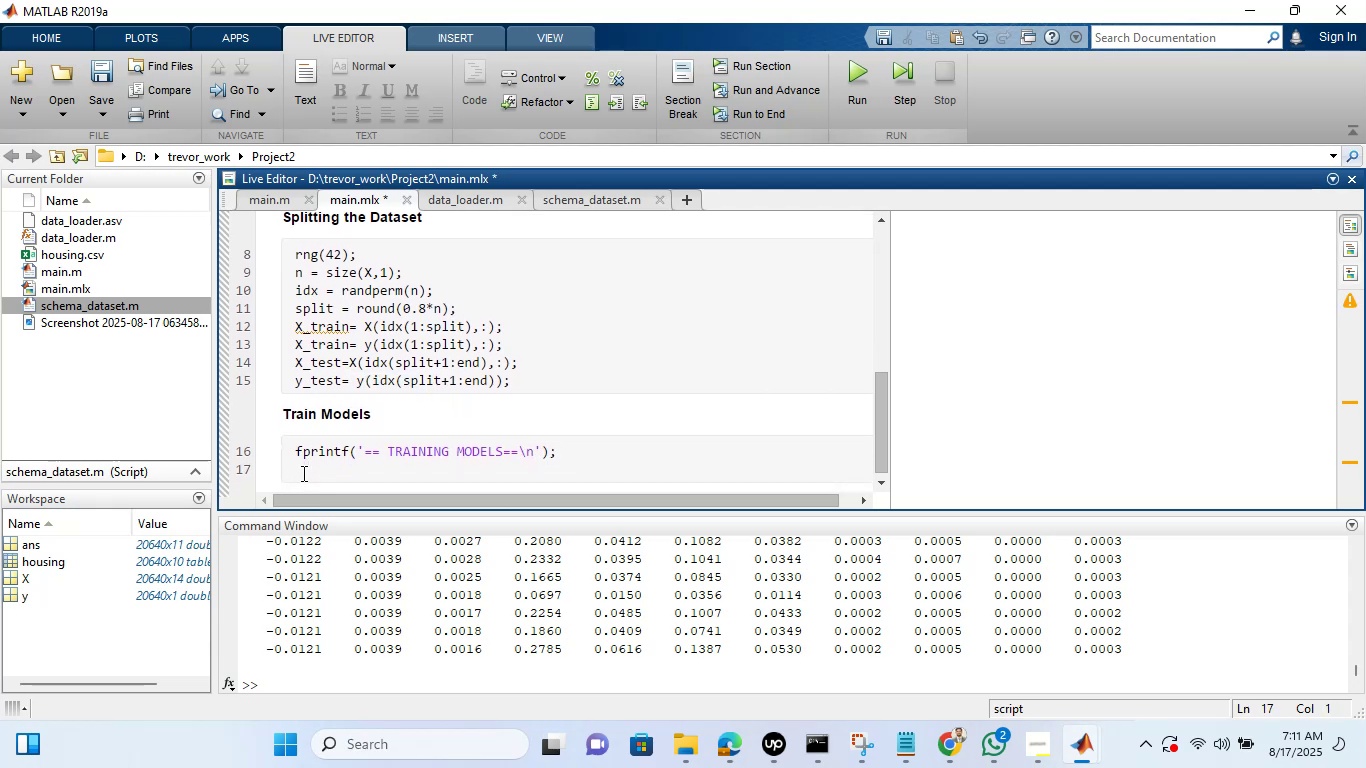 
wait(6.0)
 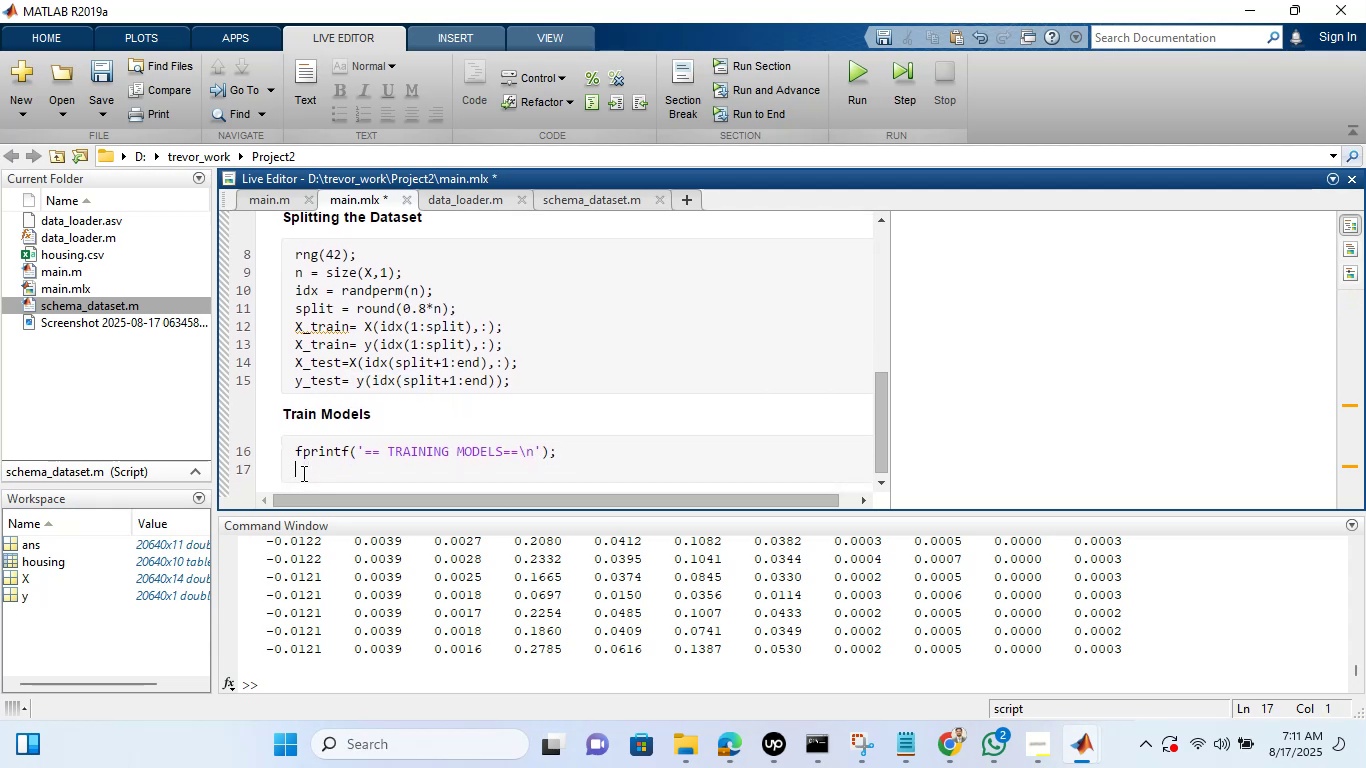 
type([models, metri)
 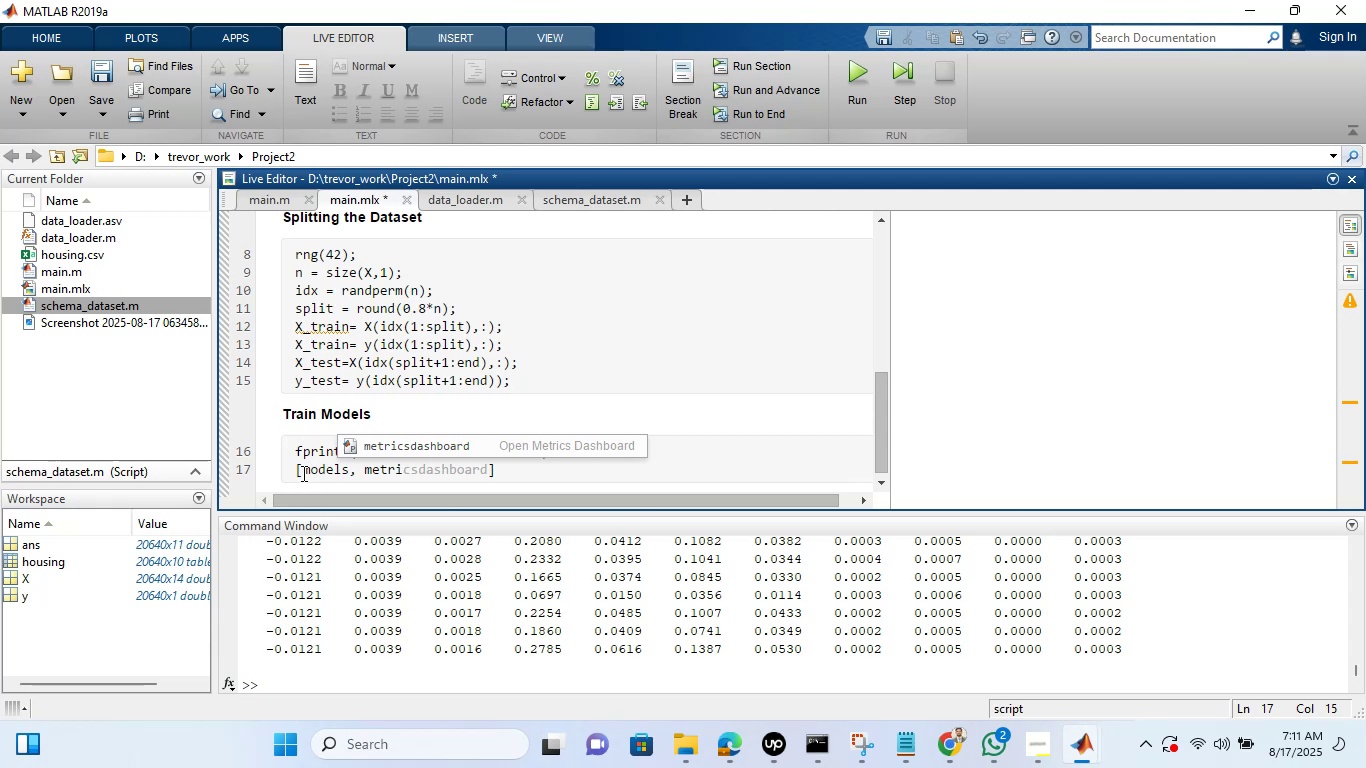 
wait(33.57)
 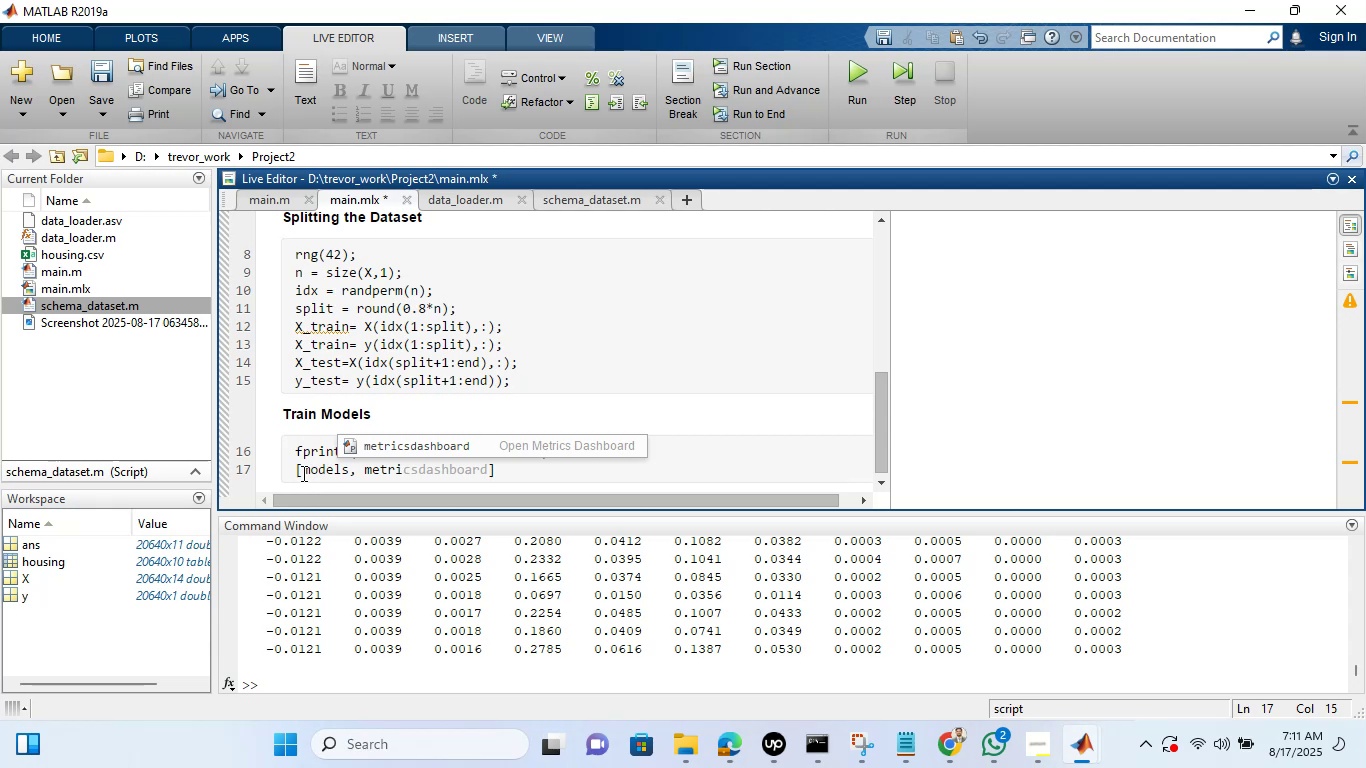 
left_click([995, 735])
 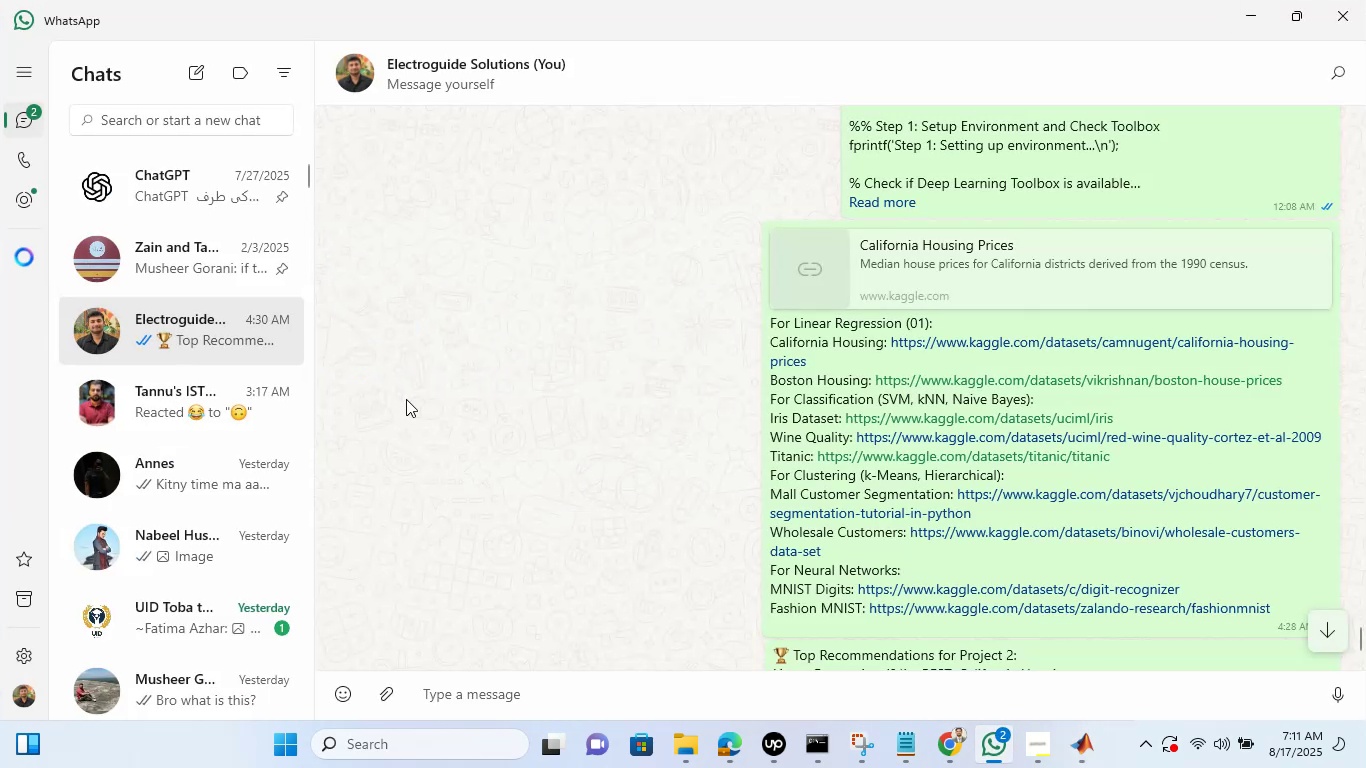 
scroll: coordinate [193, 473], scroll_direction: down, amount: 4.0
 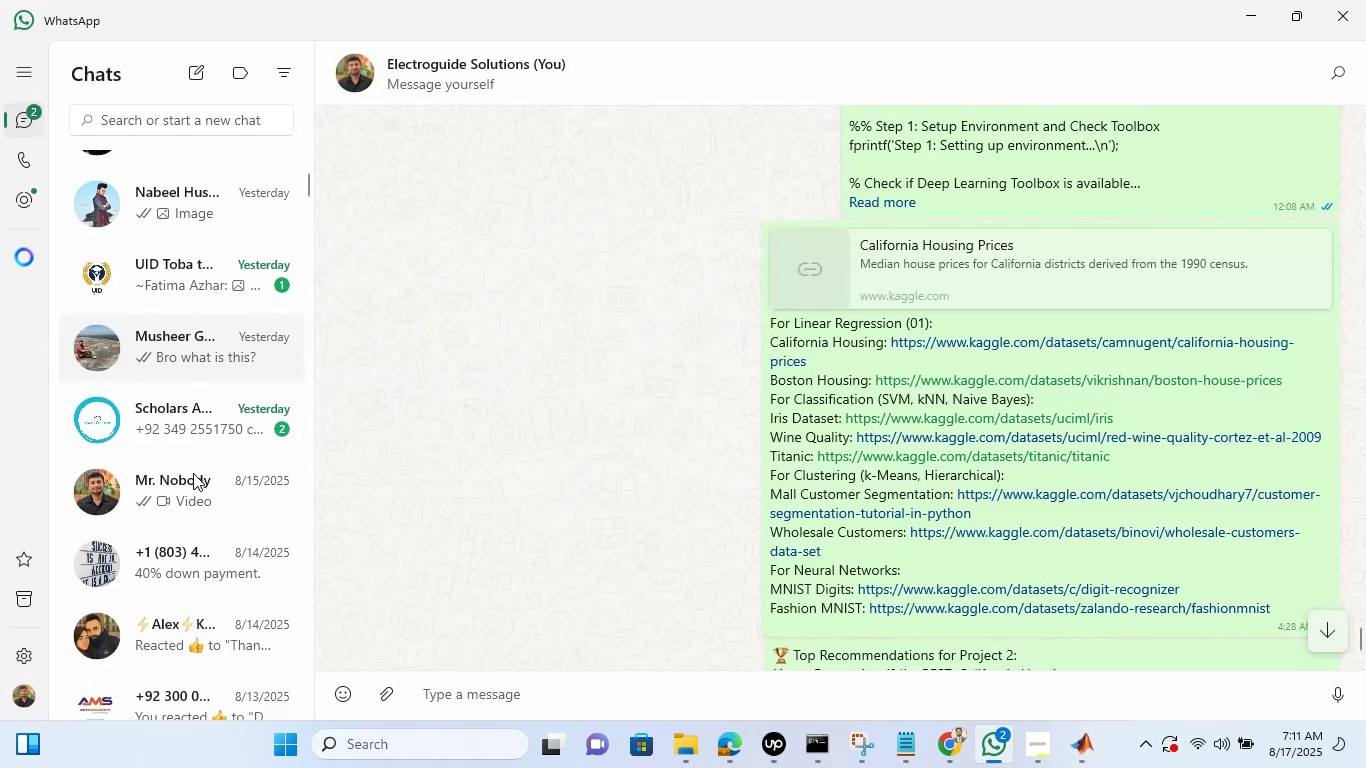 
scroll: coordinate [193, 473], scroll_direction: up, amount: 4.0
 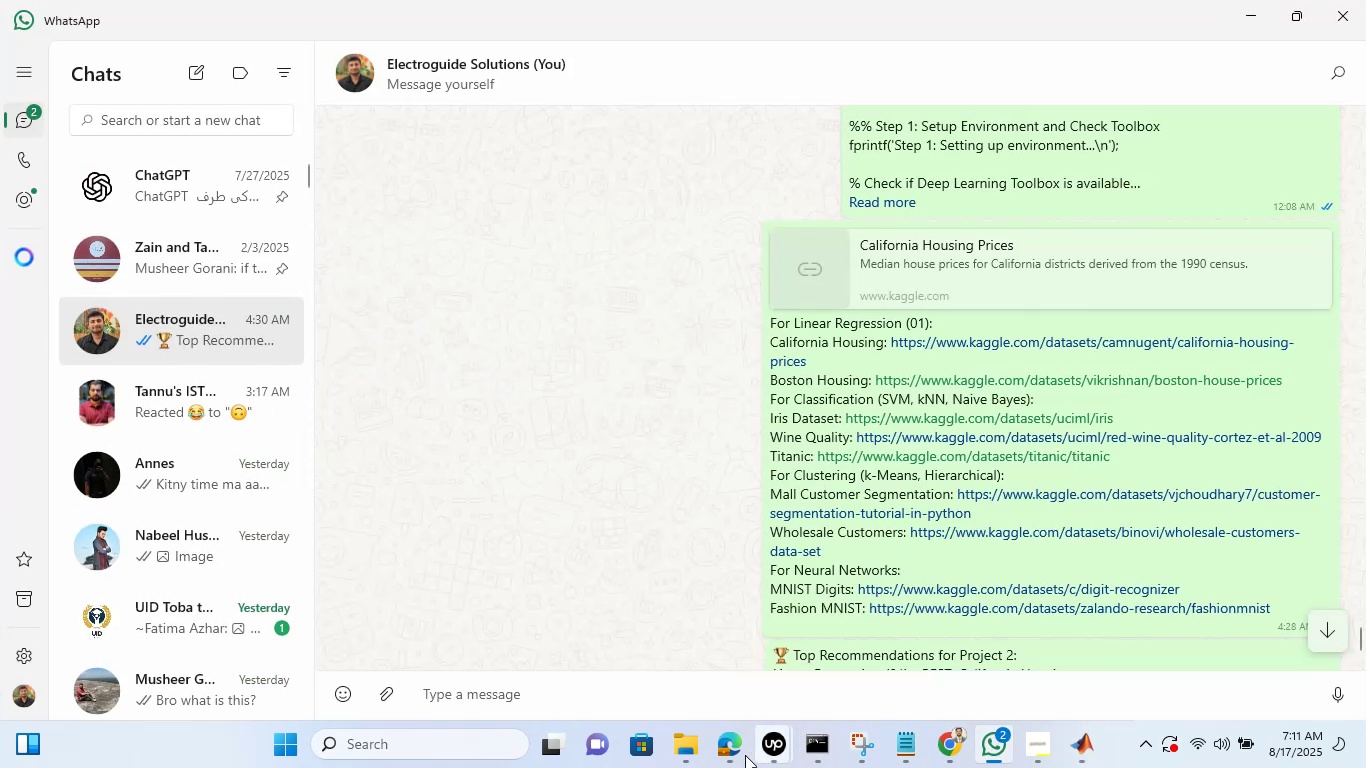 
left_click([736, 748])
 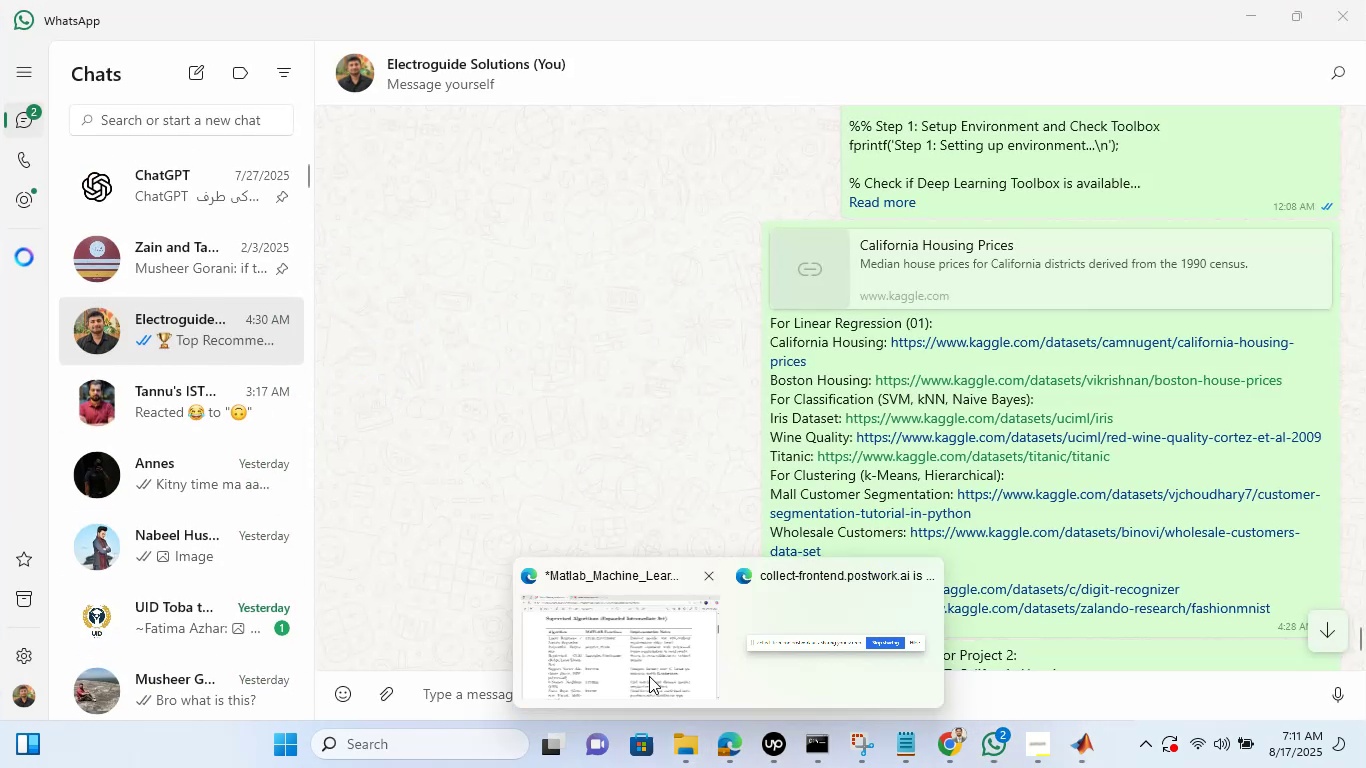 
left_click([625, 658])
 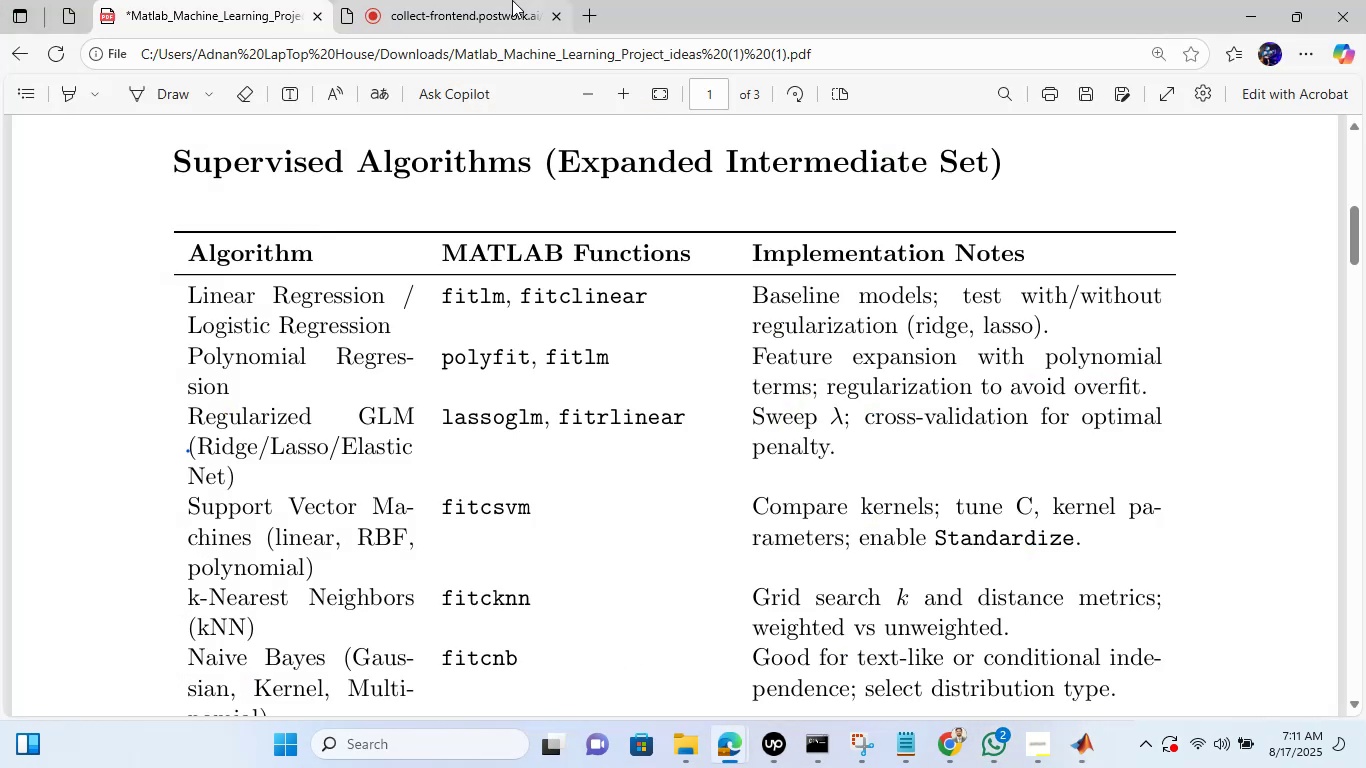 
left_click([512, 0])
 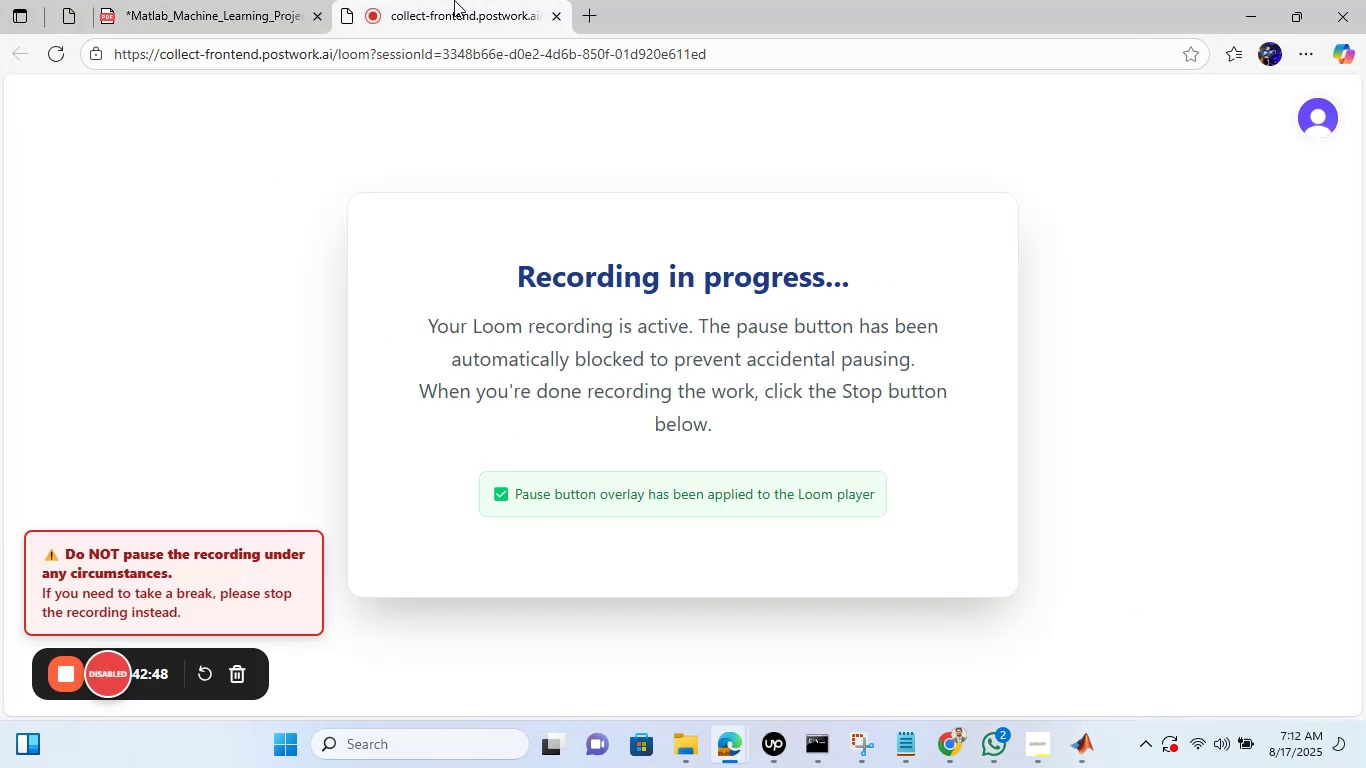 
left_click([192, 0])
 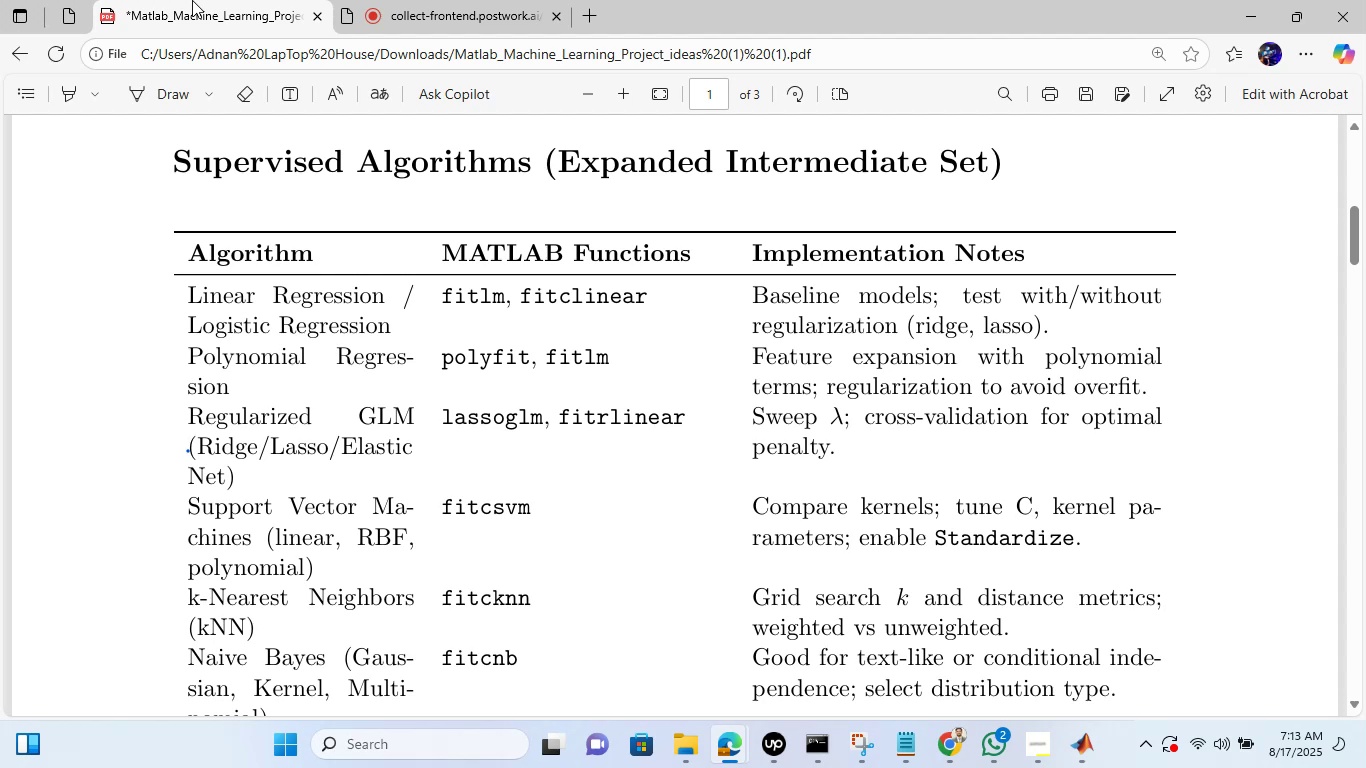 
wait(114.78)
 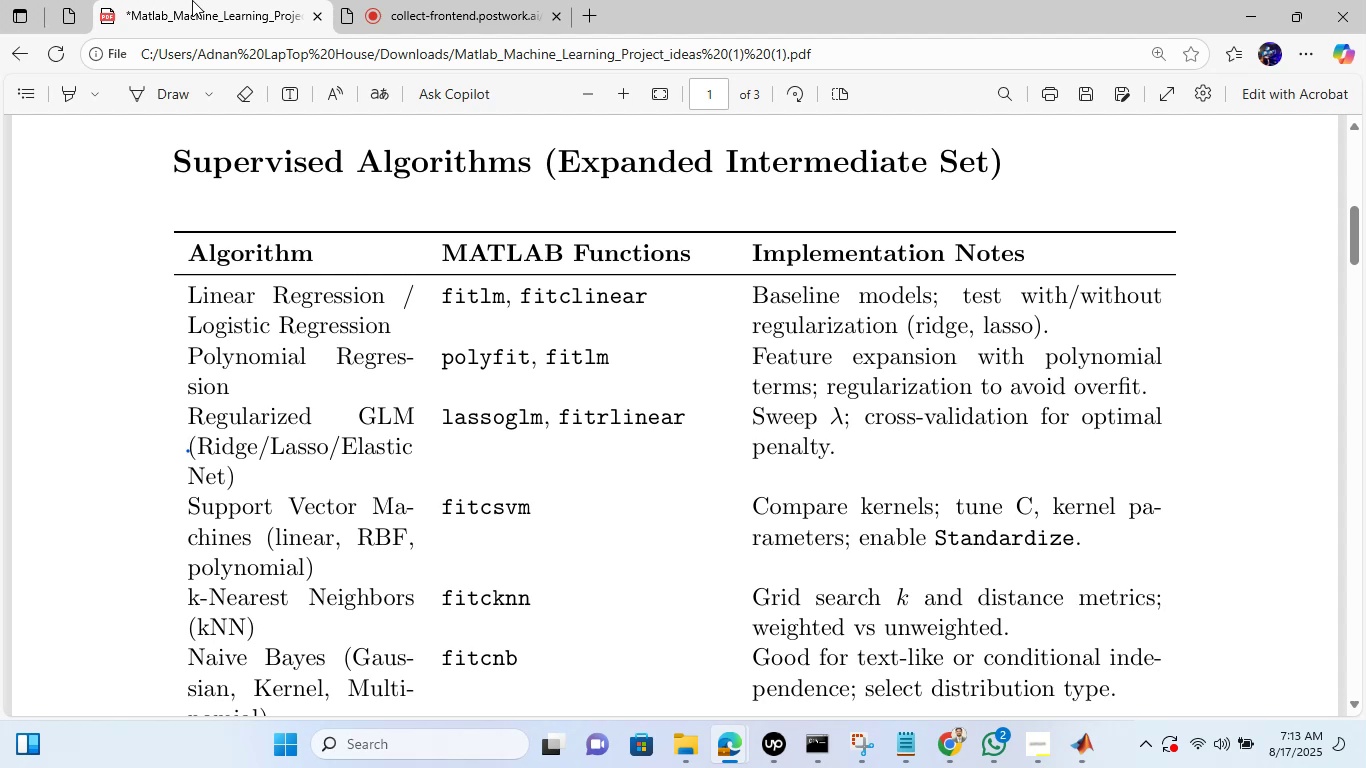 
left_click([1254, 0])
 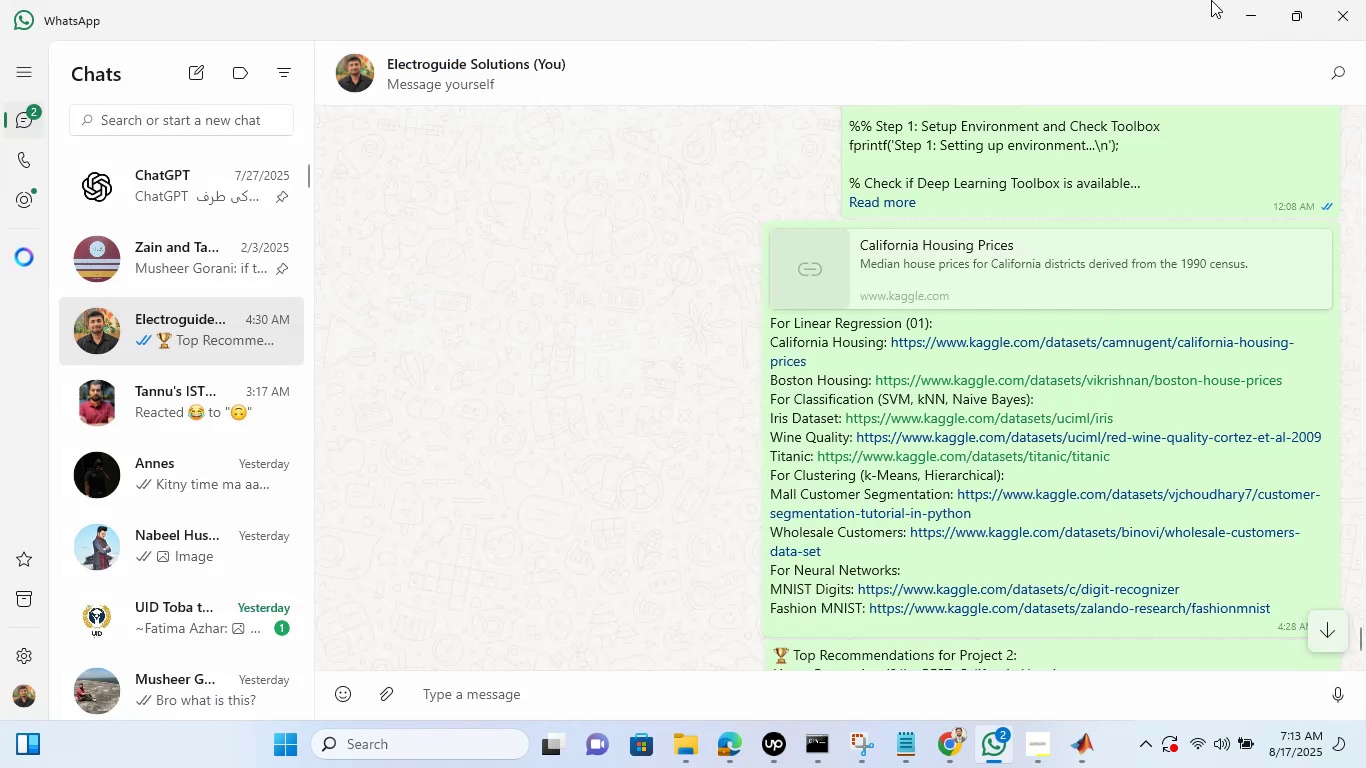 
left_click([1241, 0])
 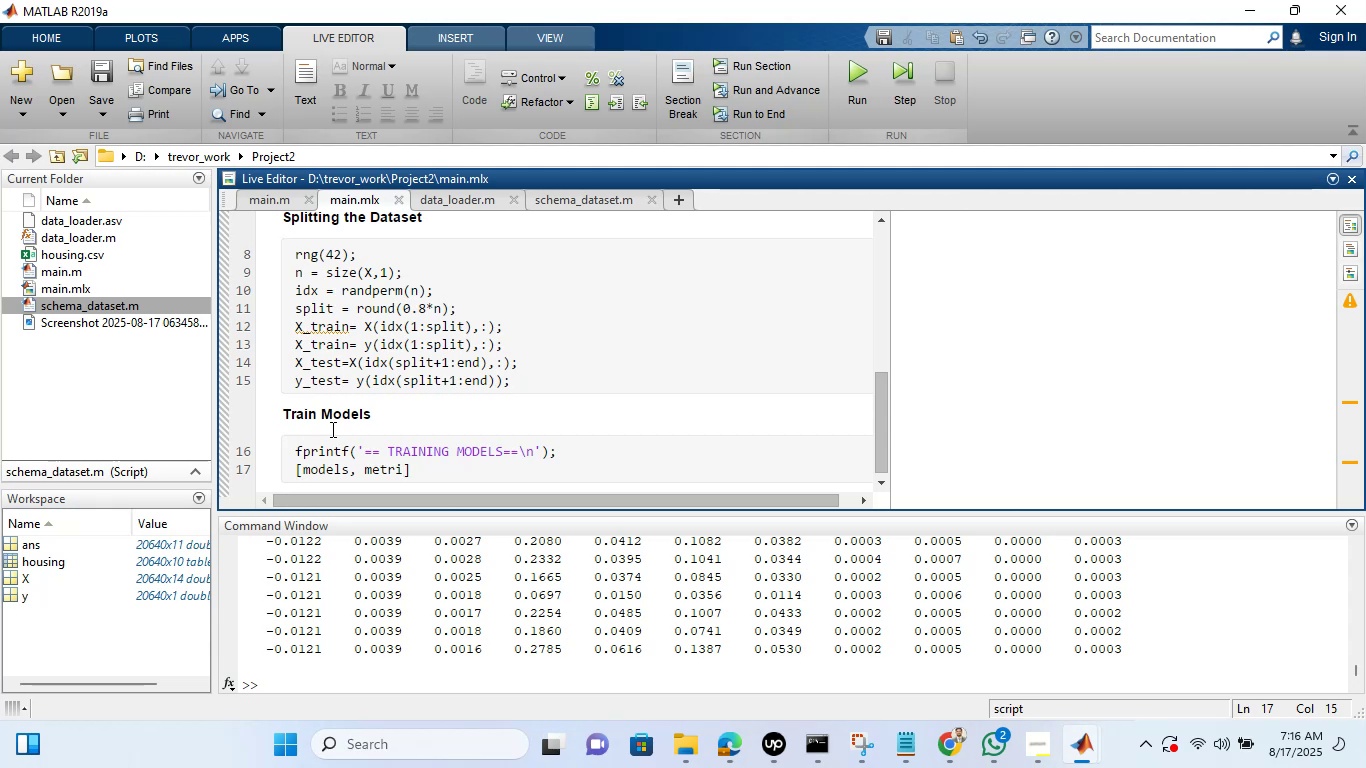 
wait(137.39)
 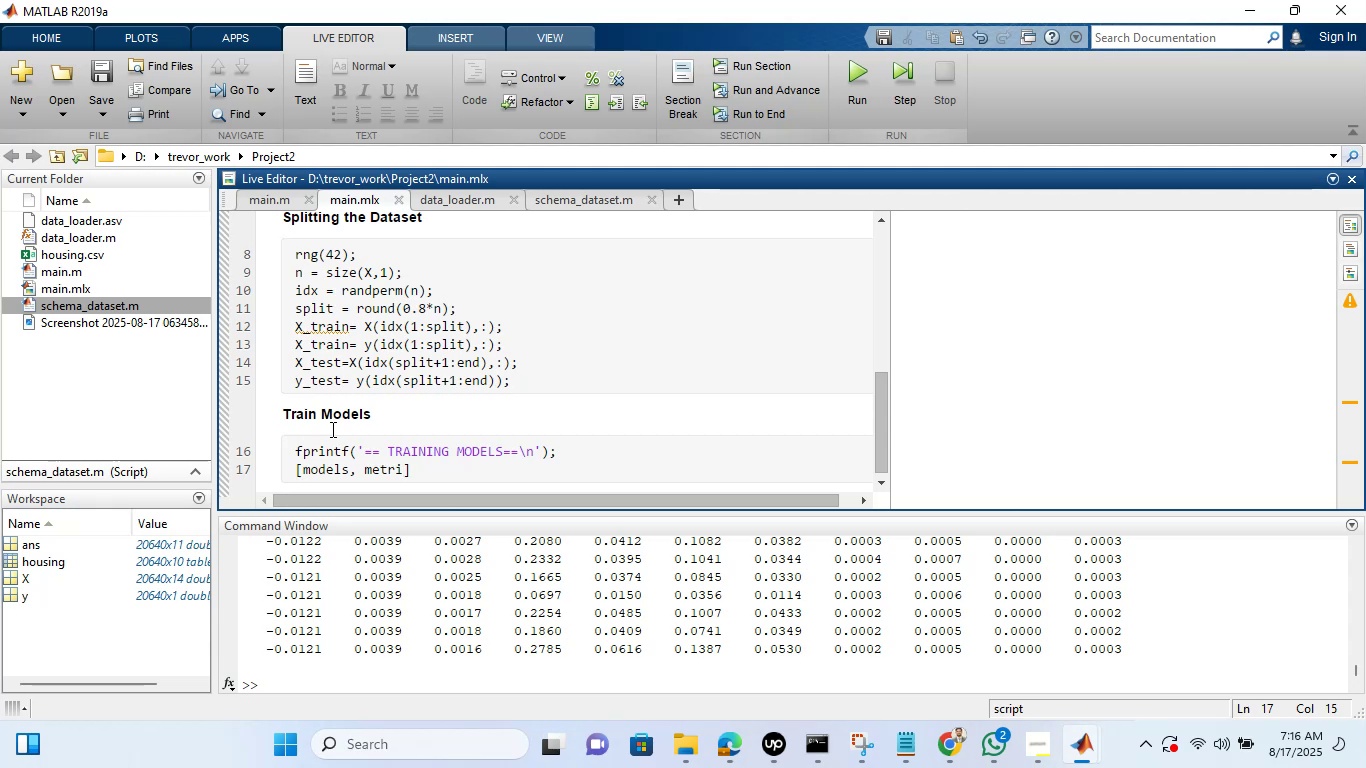 
left_click([943, 739])
 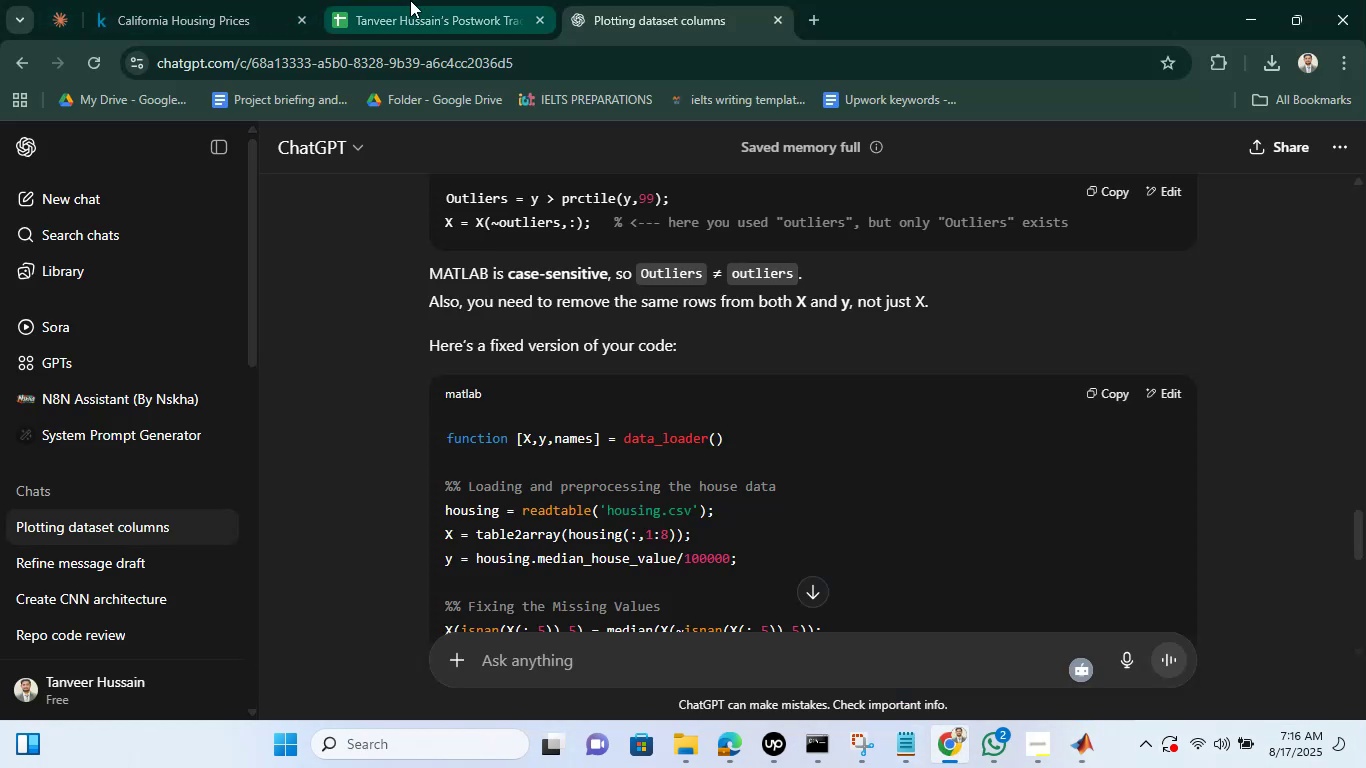 
left_click([659, 0])
 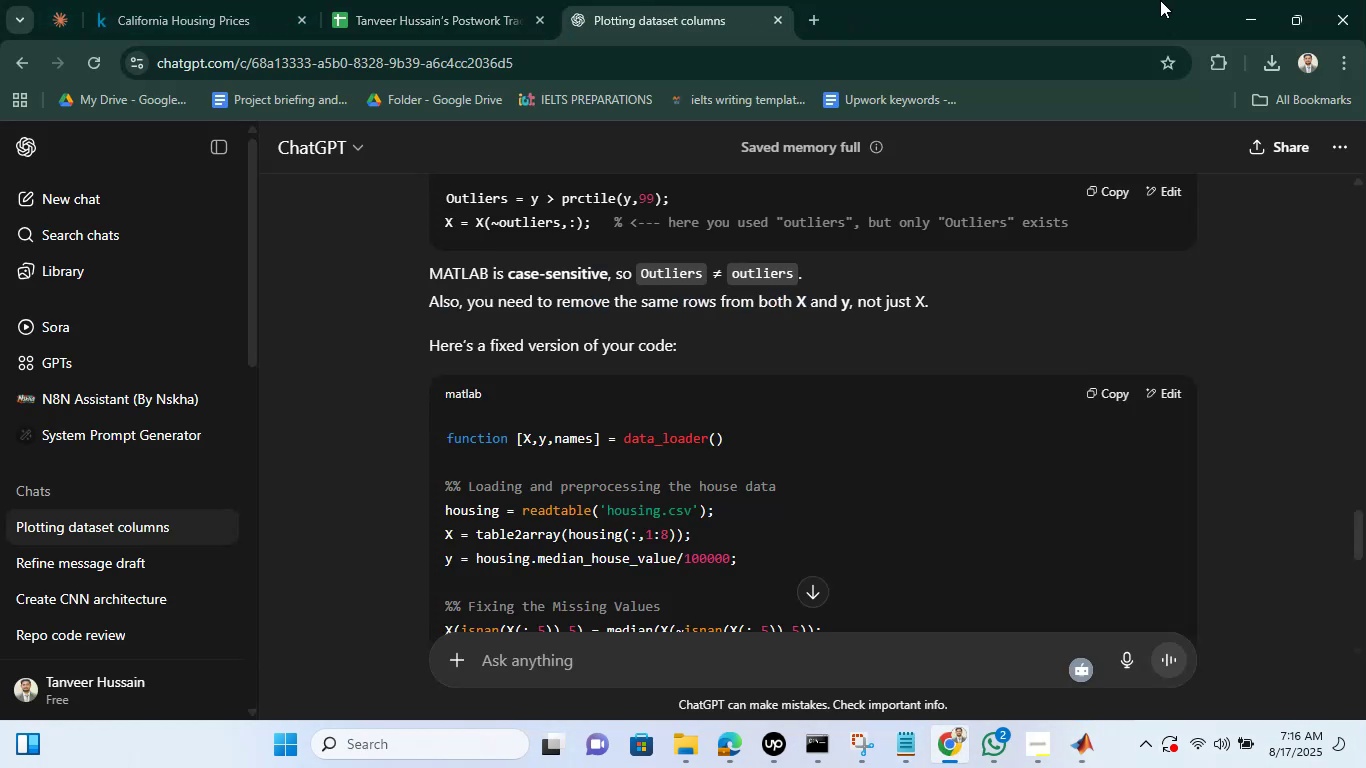 
left_click([1240, 0])
 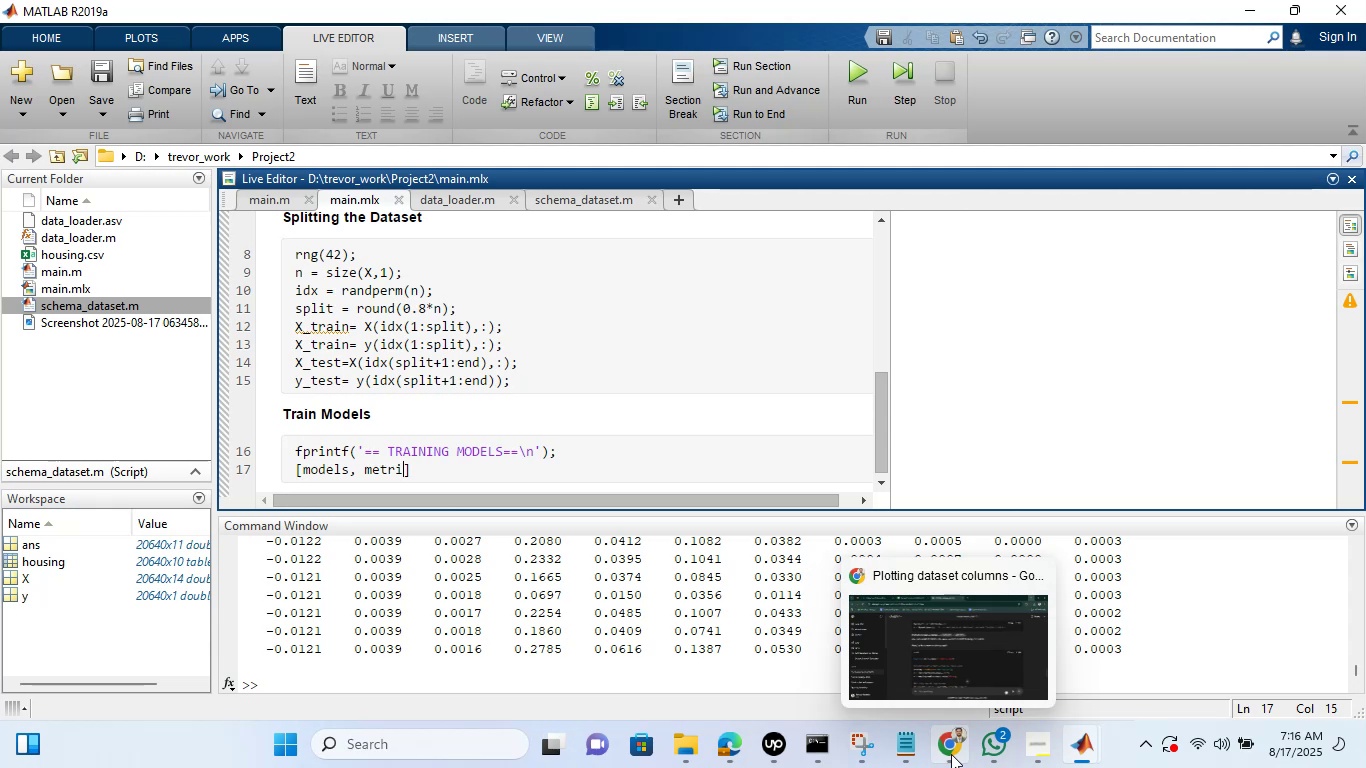 
wait(29.61)
 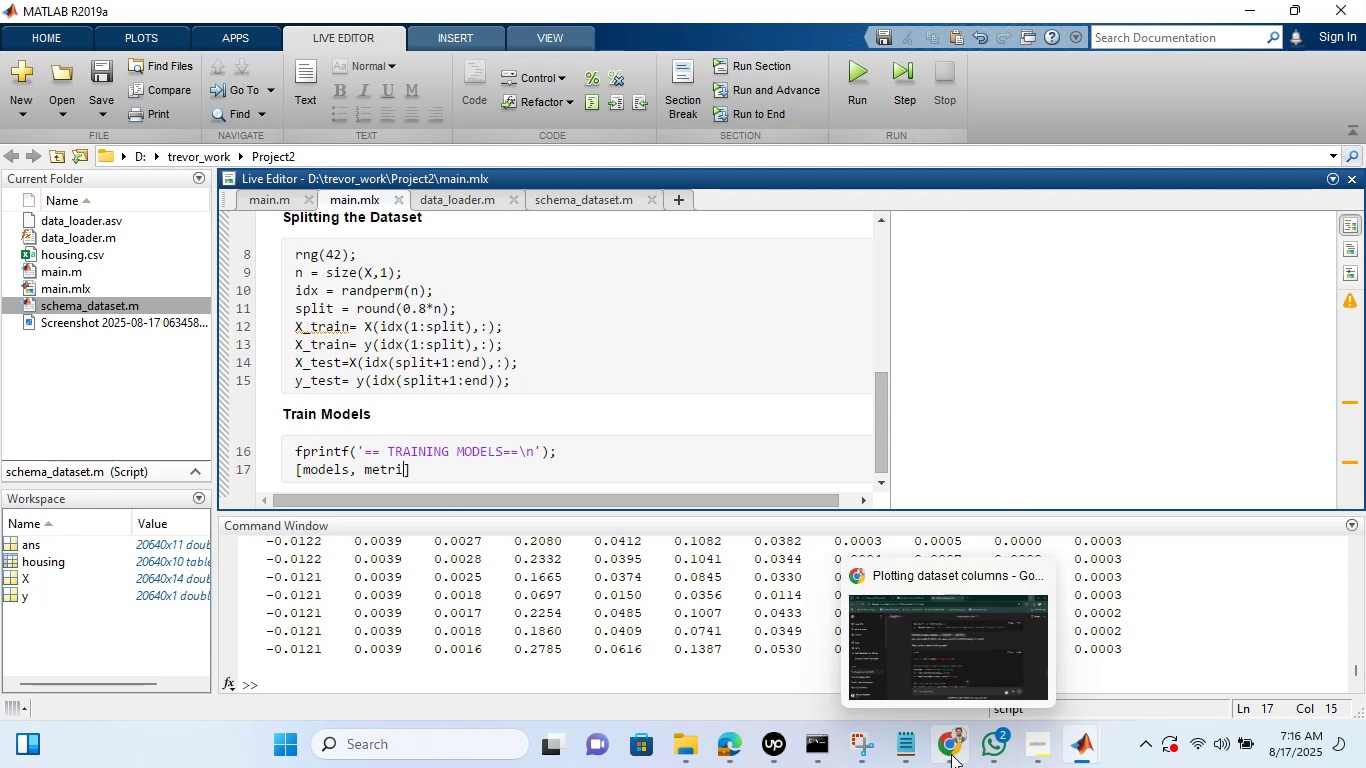 
left_click([955, 733])
 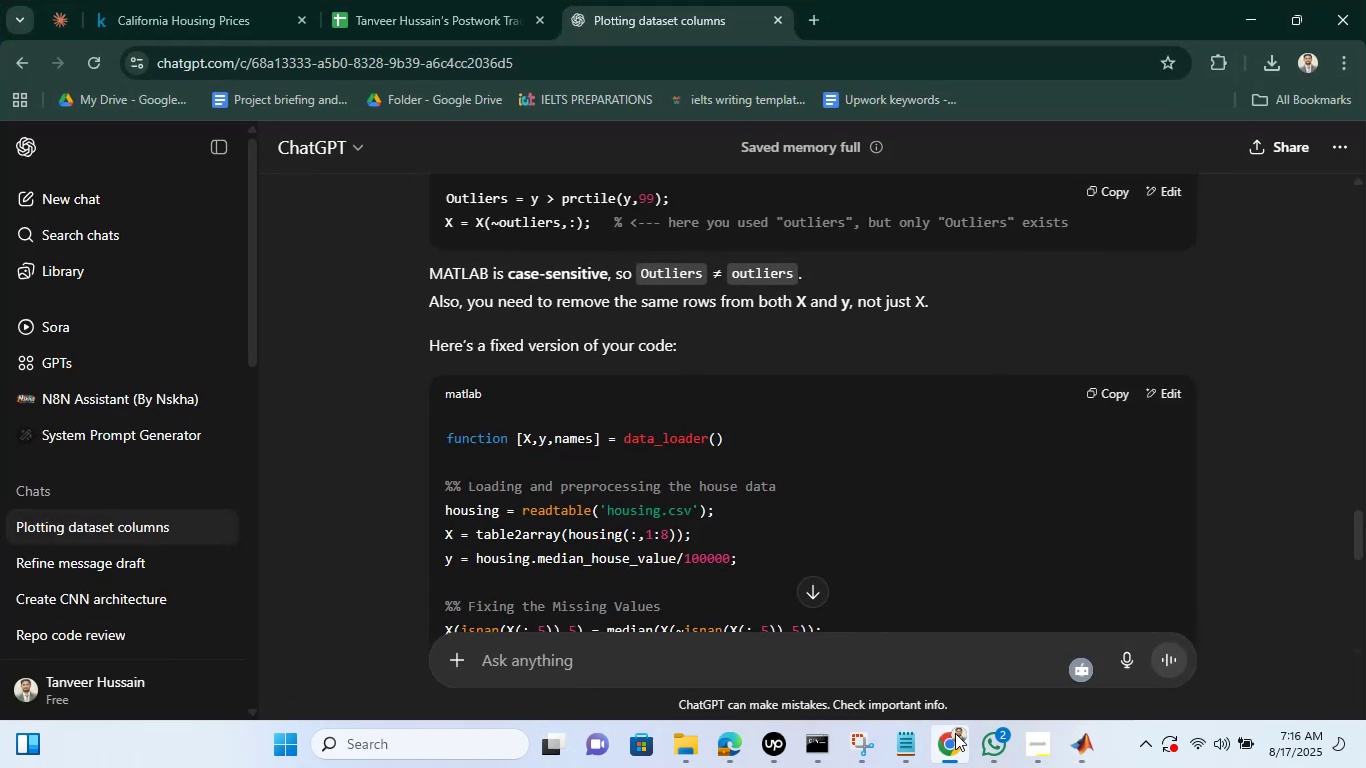 
scroll: coordinate [730, 505], scroll_direction: down, amount: 14.0
 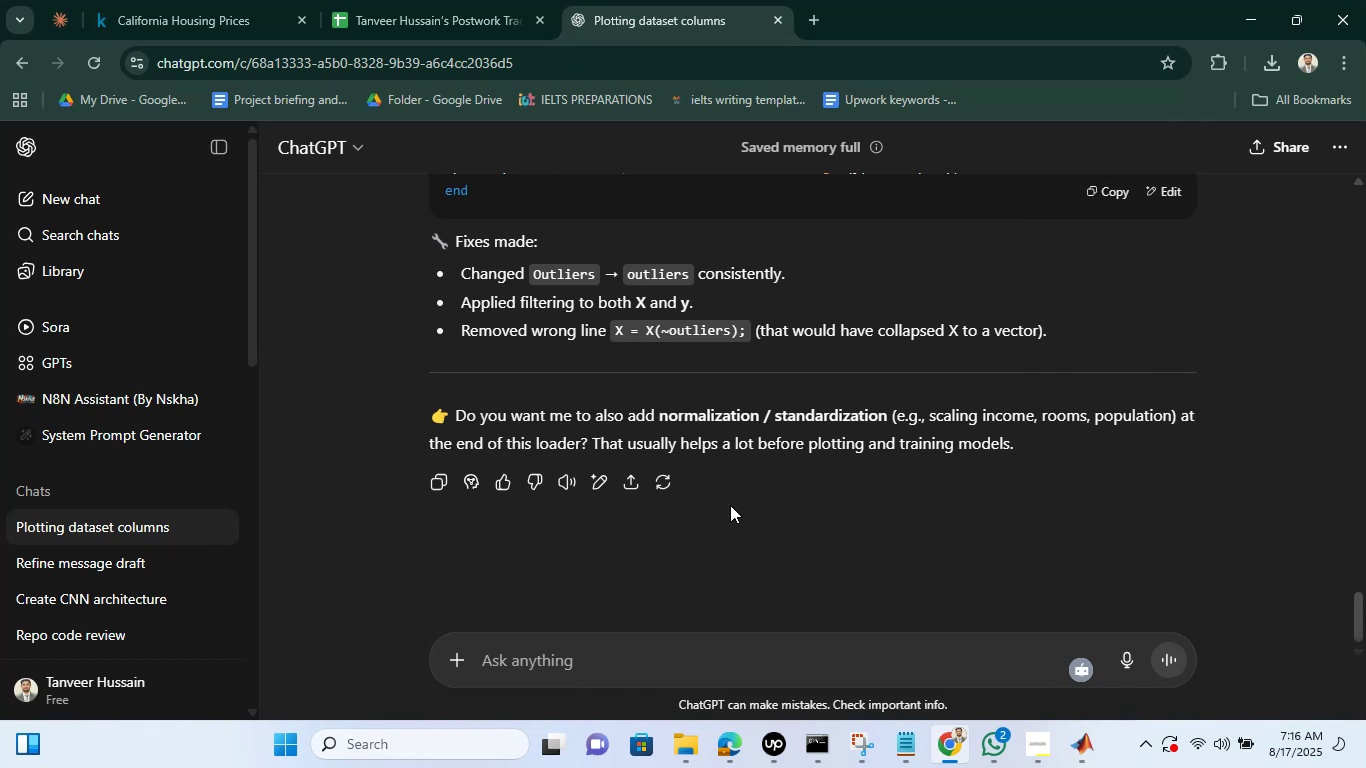 
wait(7.6)
 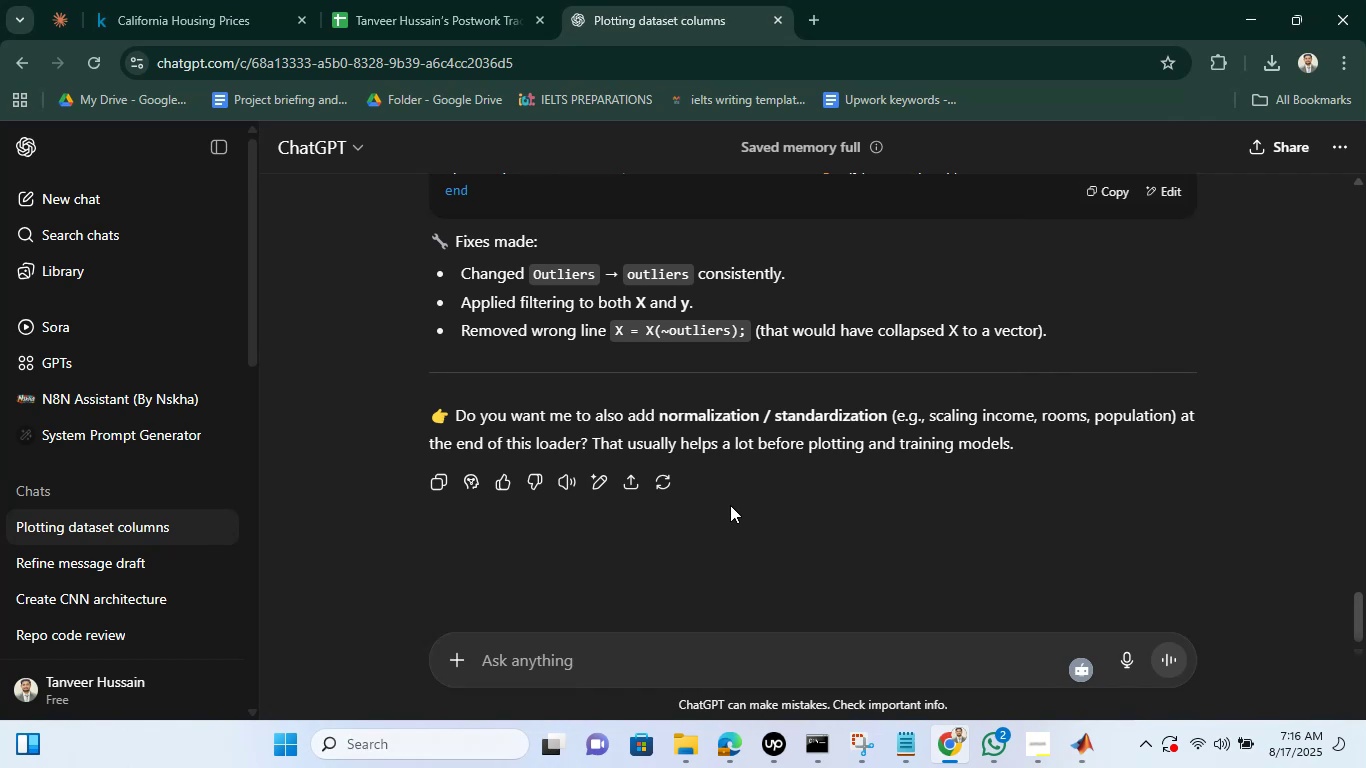 
left_click([487, 0])
 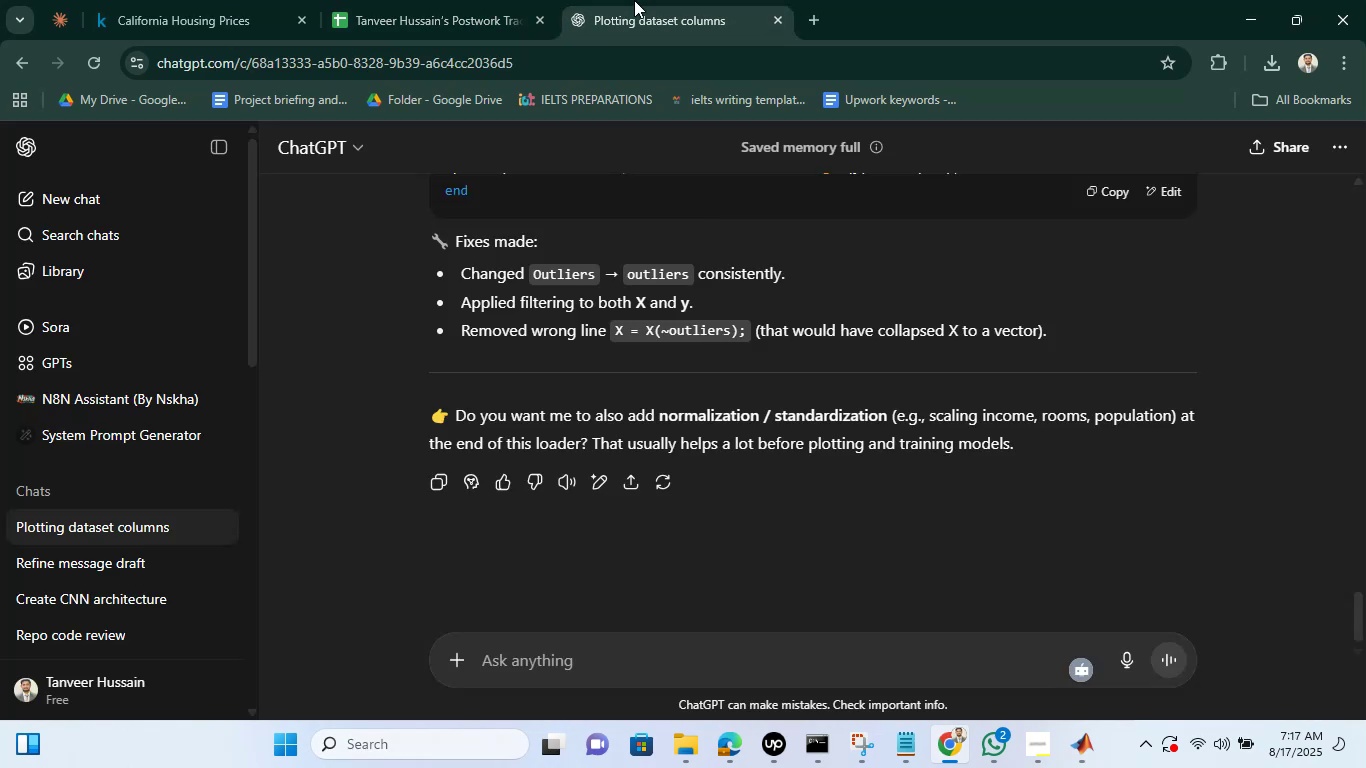 
left_click([429, 0])
 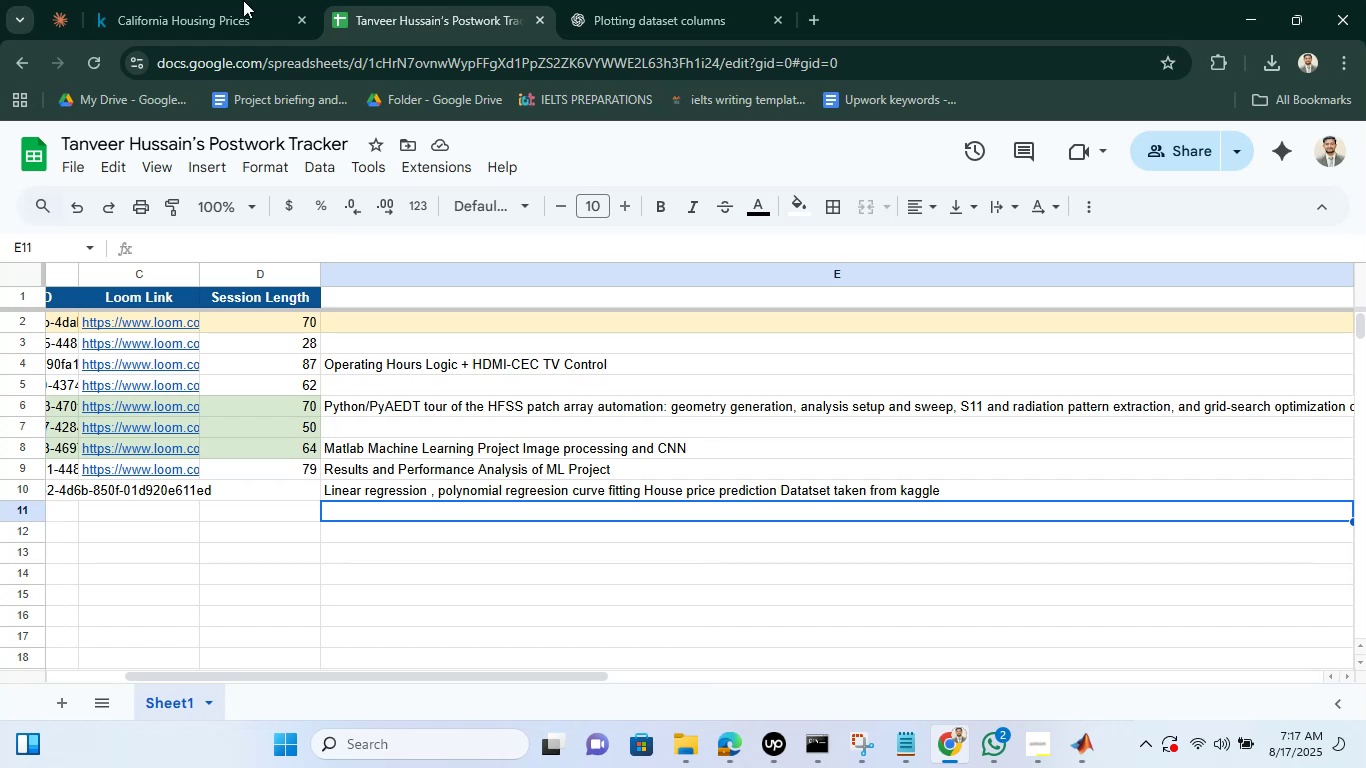 
left_click([243, 0])
 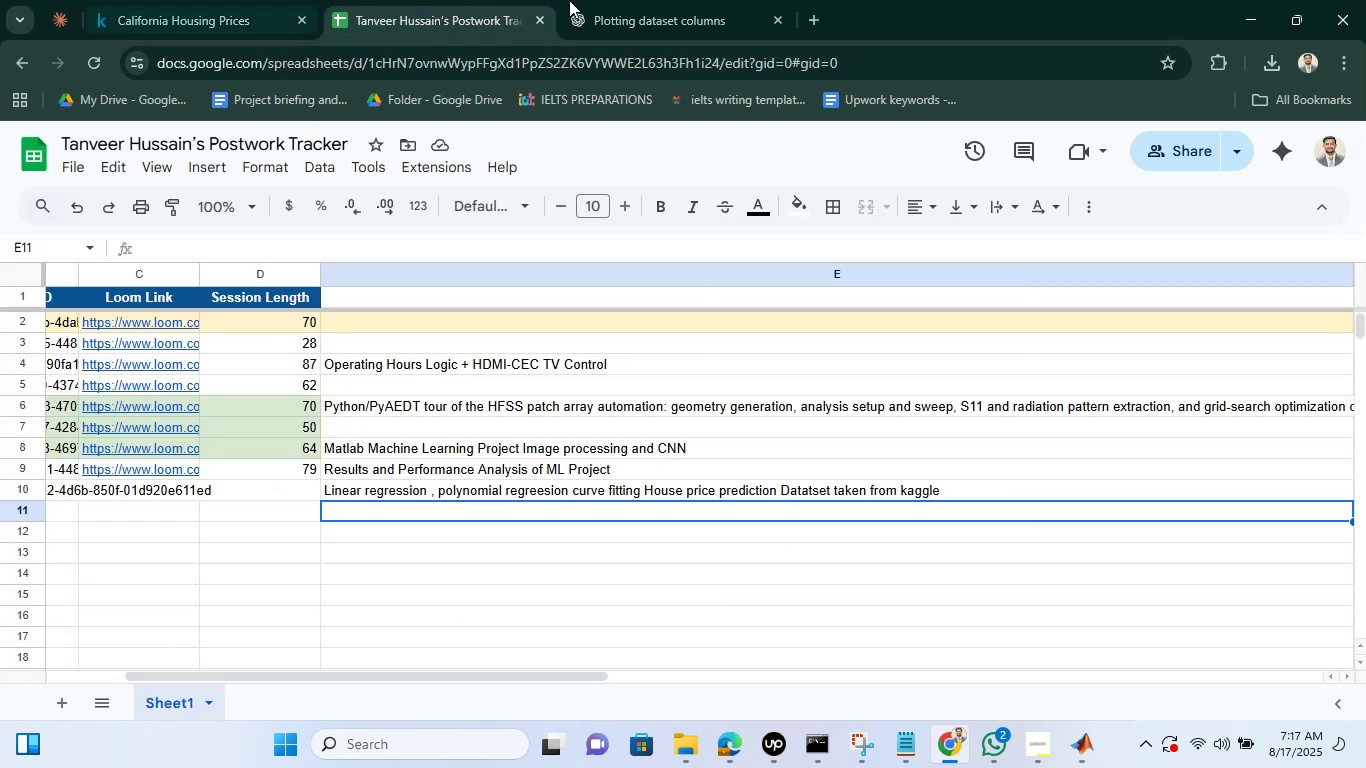 
triple_click([576, 0])
 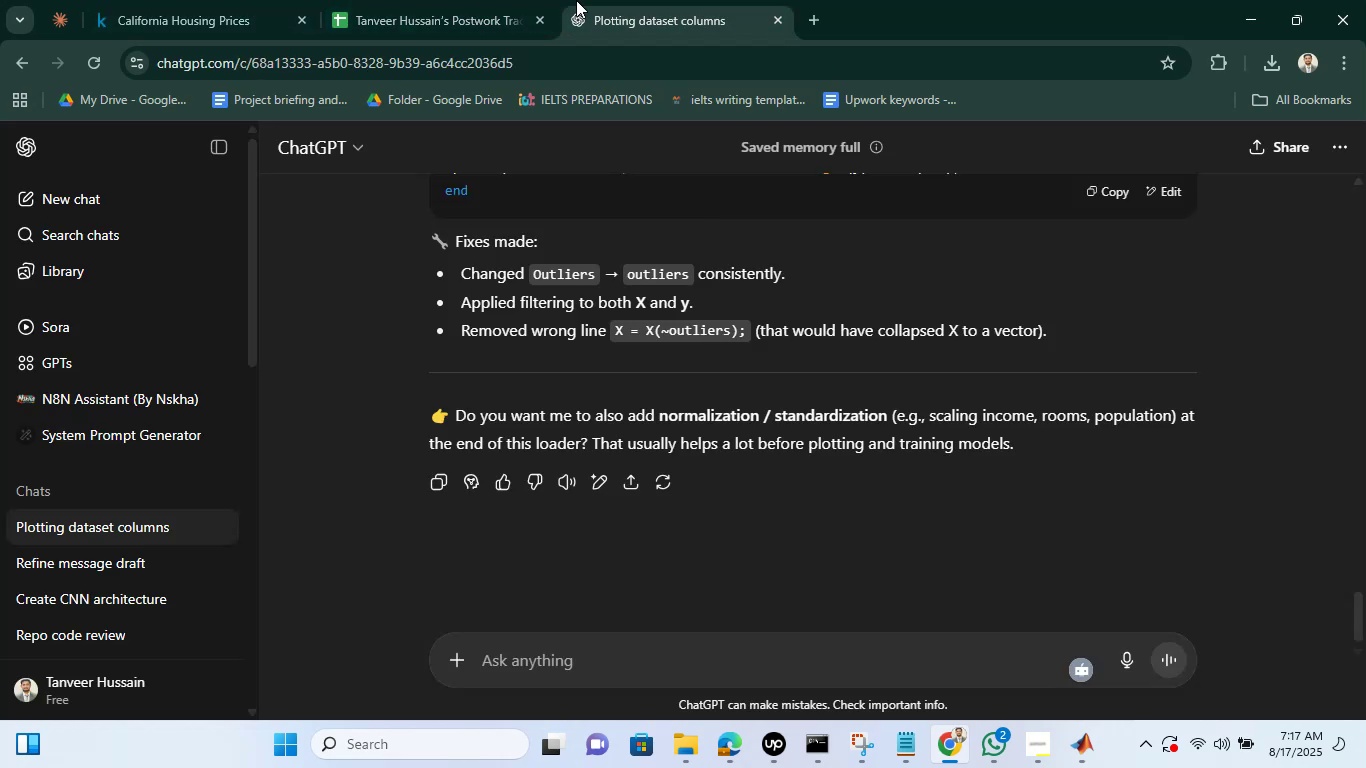 
left_click([463, 12])
 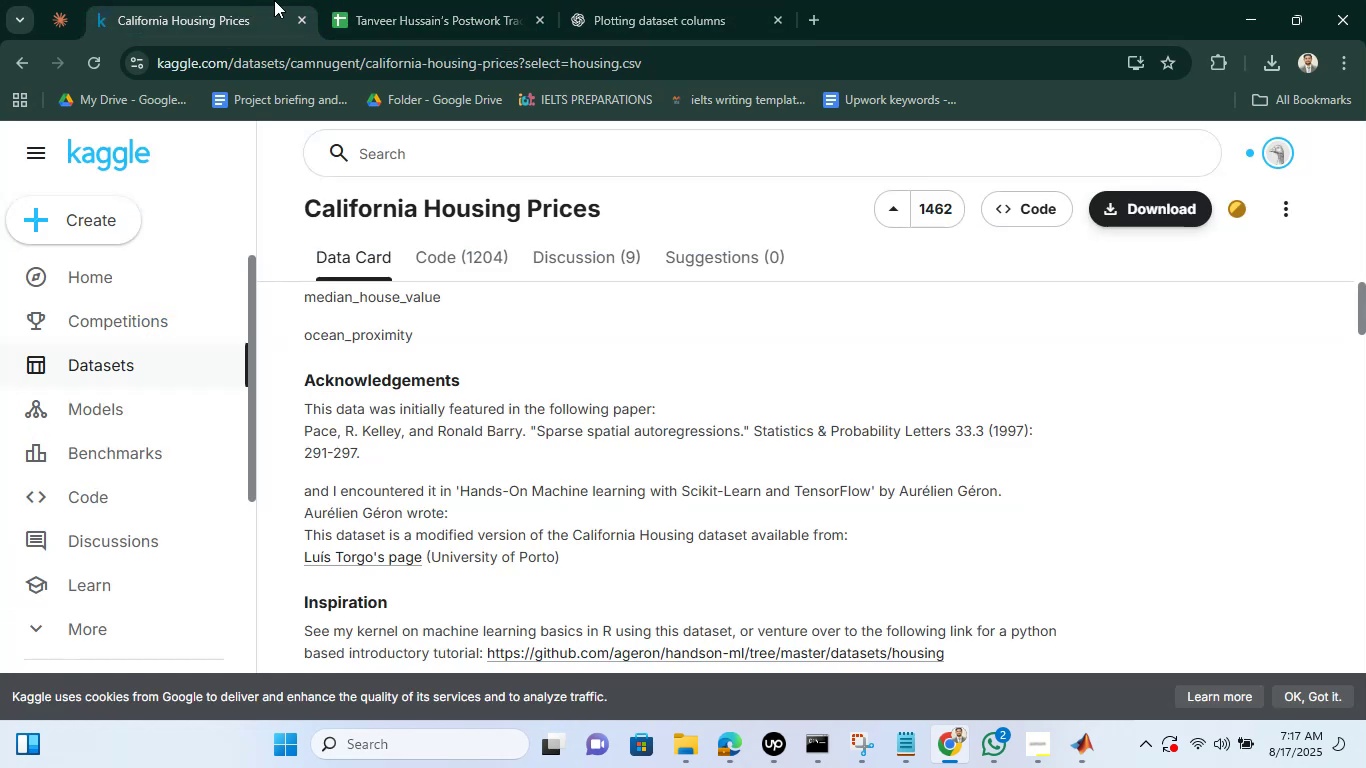 
double_click([351, 0])
 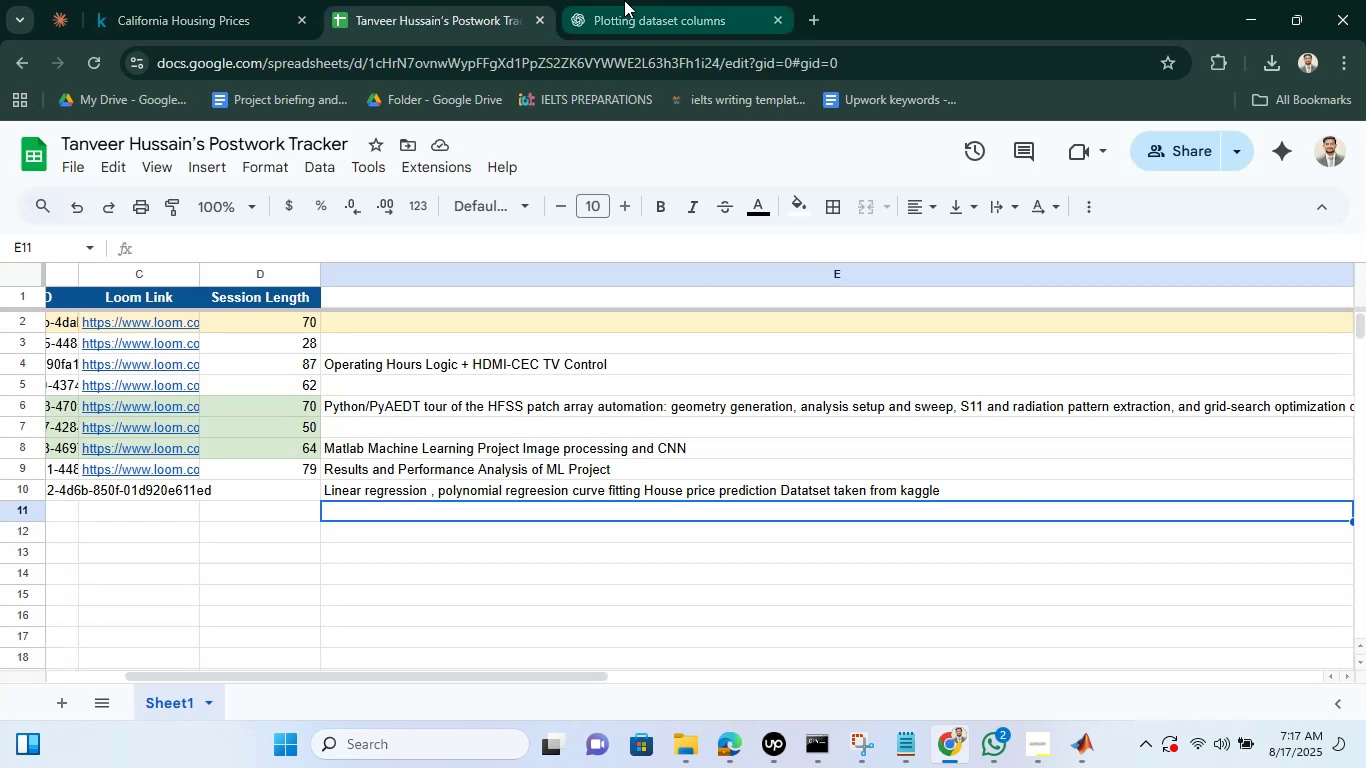 
left_click([624, 0])
 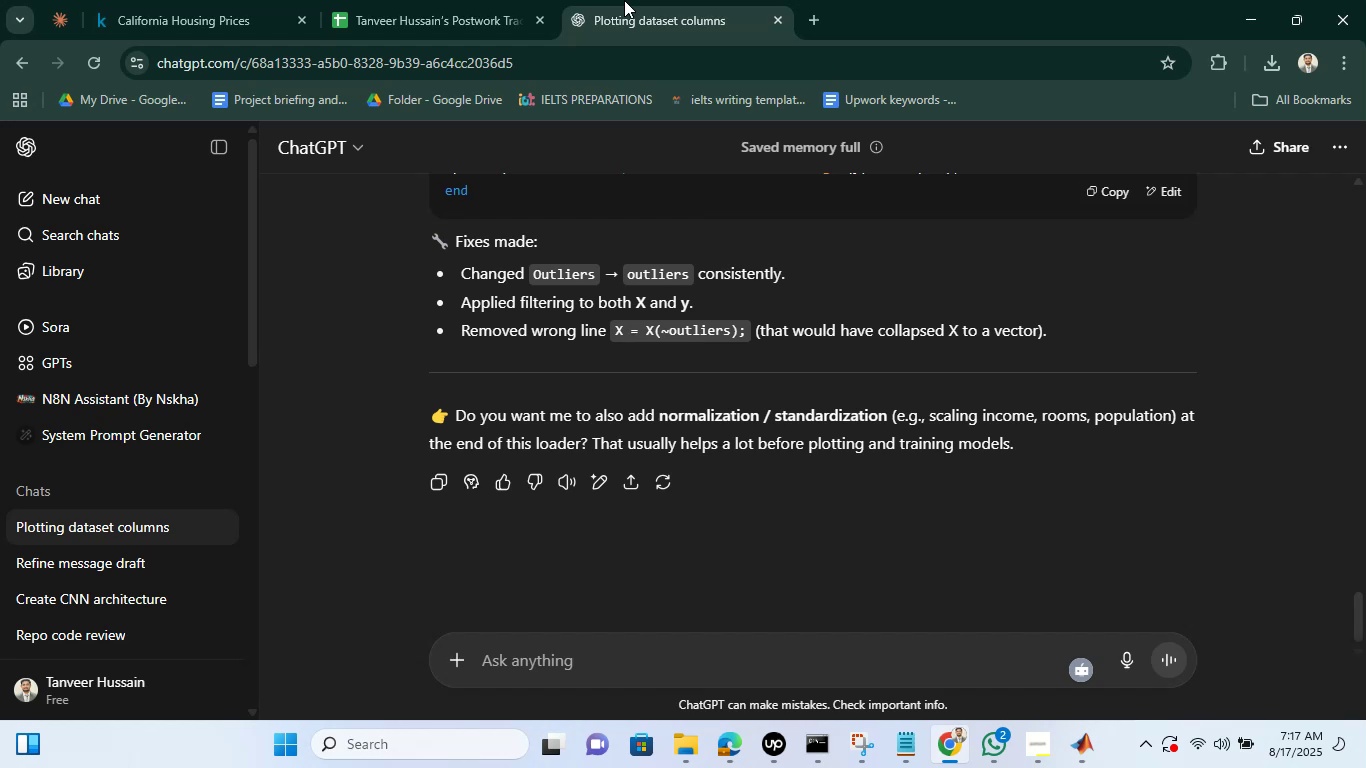 
wait(20.04)
 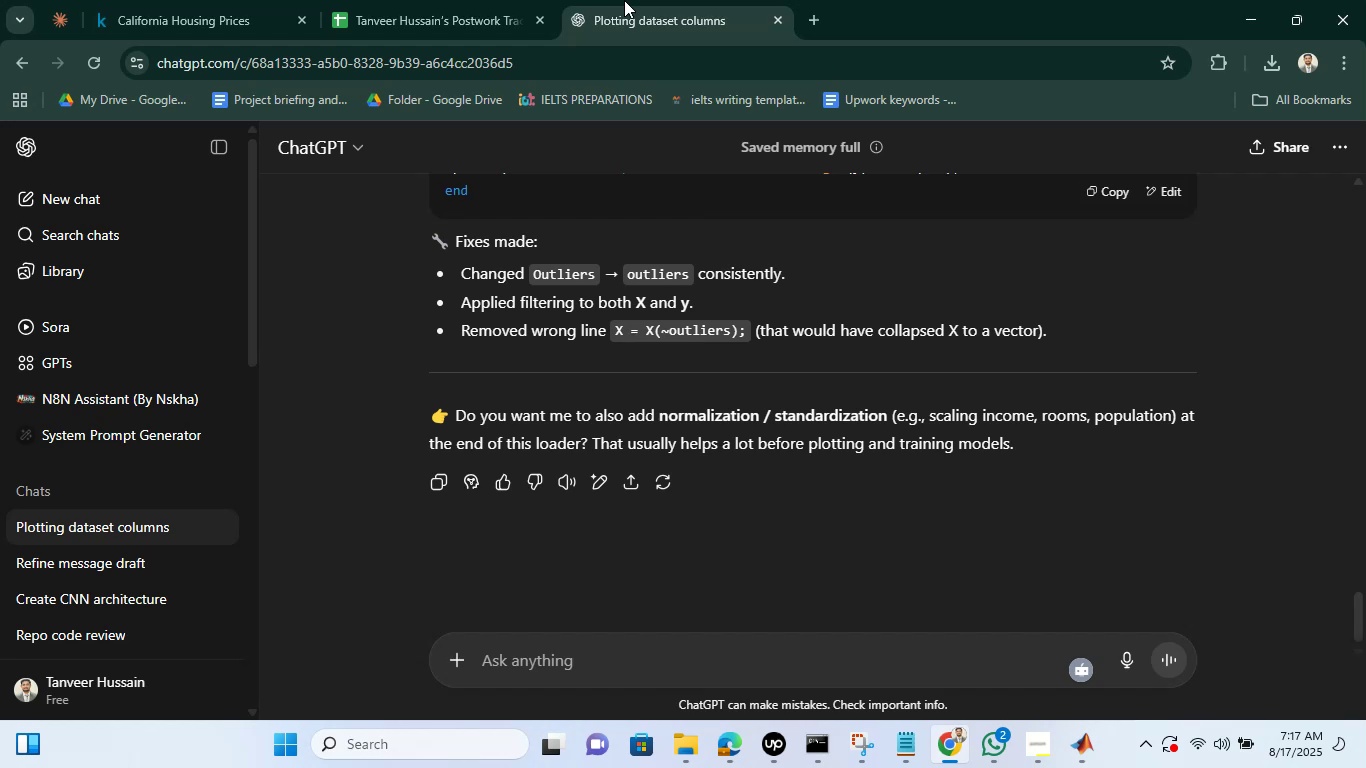 
left_click([1228, 4])
 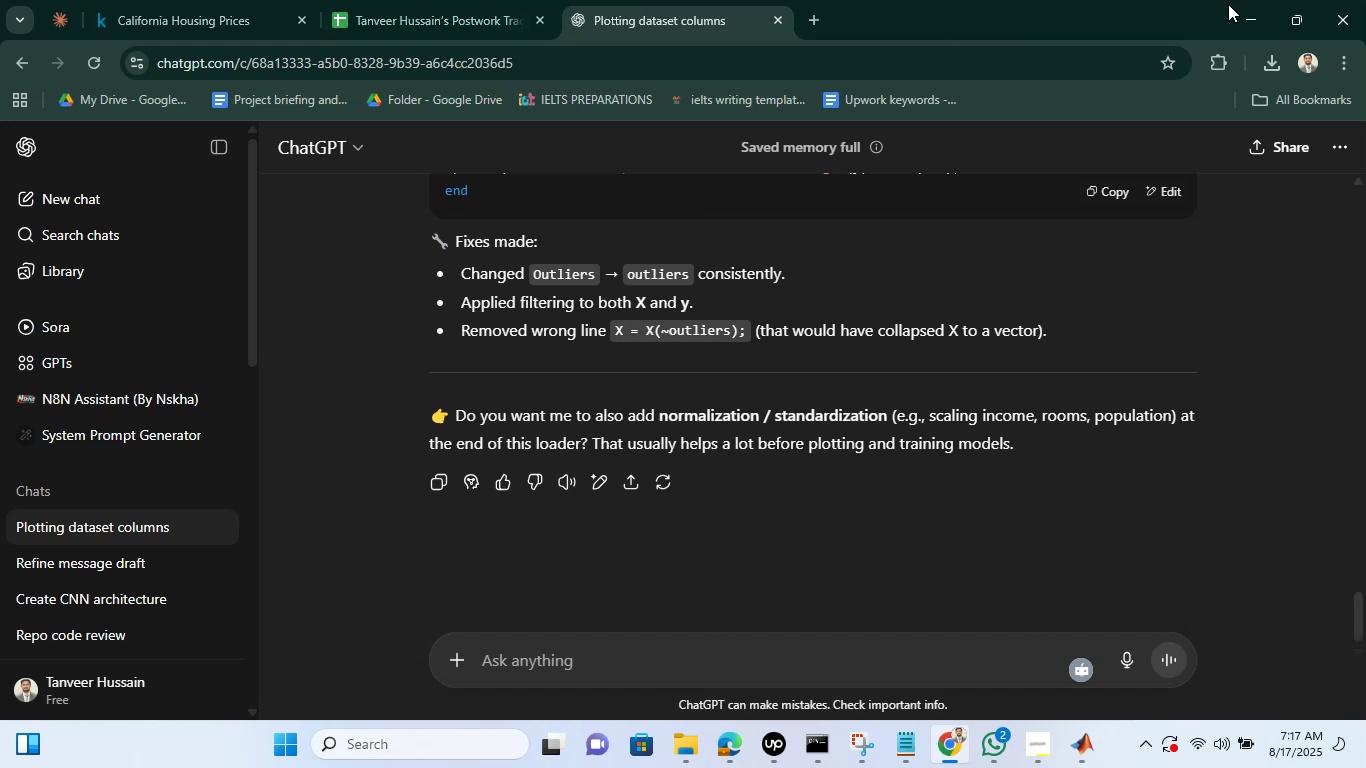 
left_click([1258, 9])
 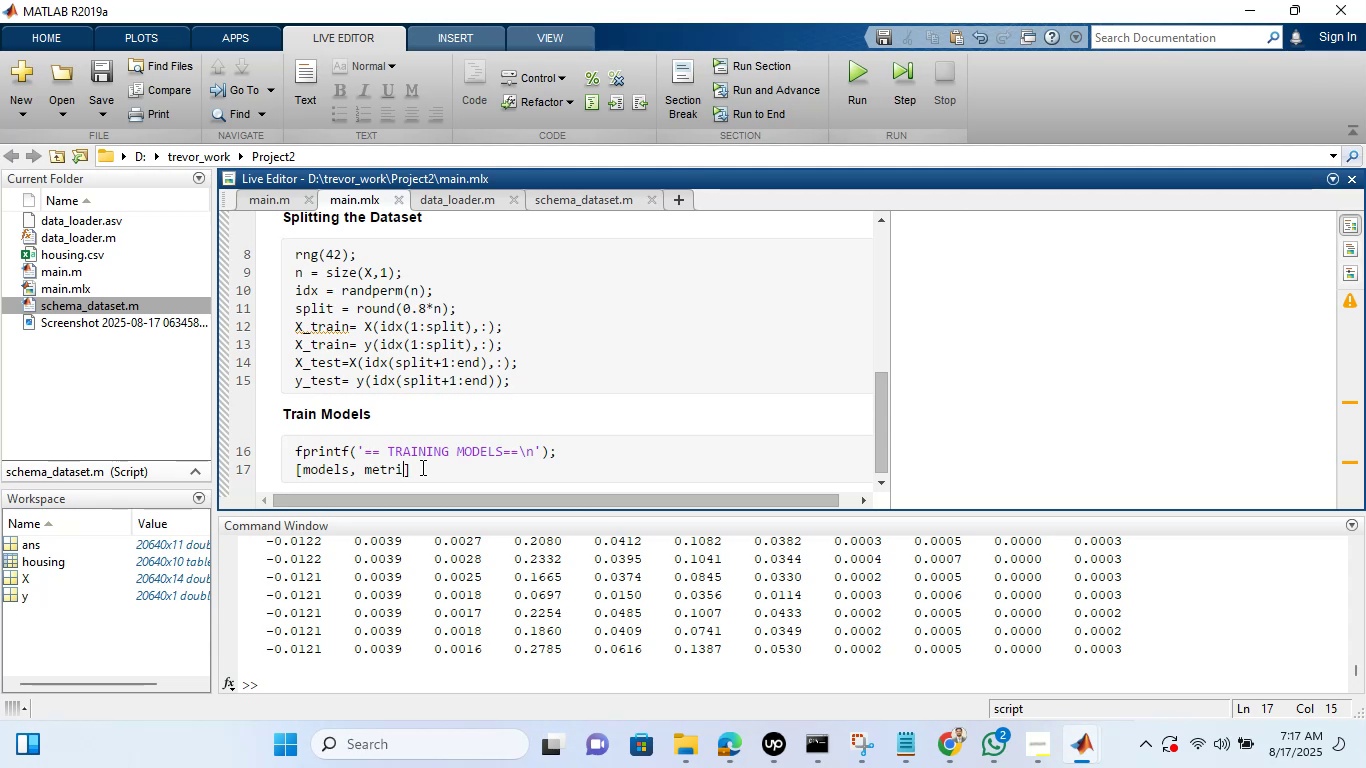 
wait(9.32)
 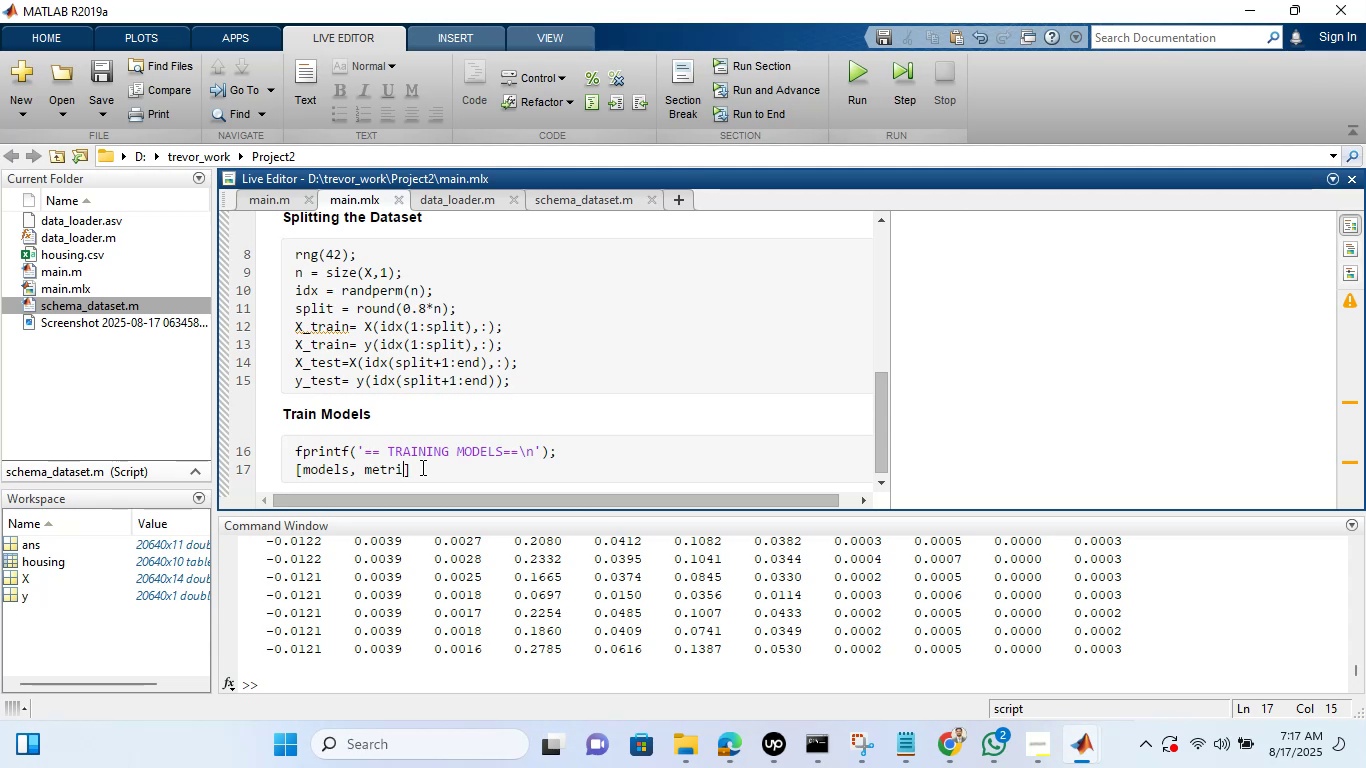 
type(ce)
key(Backspace)
type(s)
 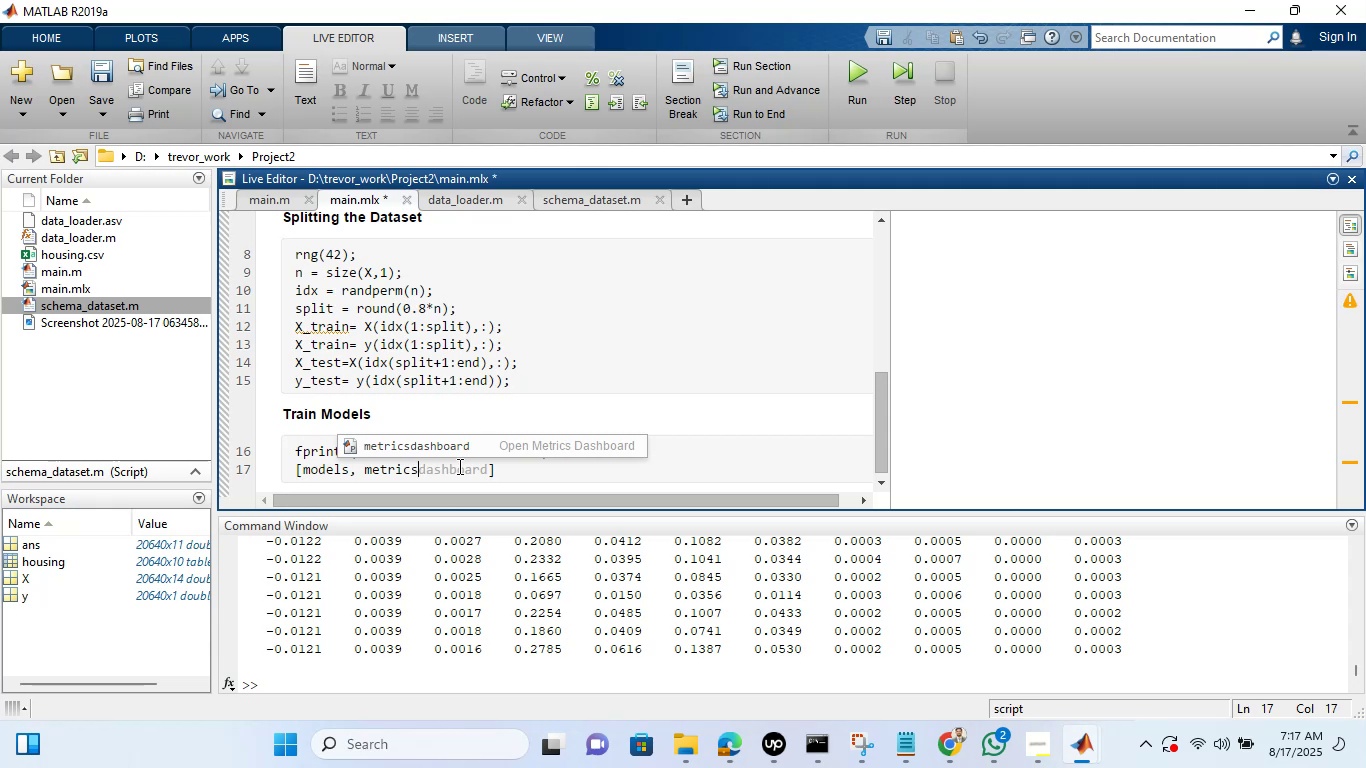 
left_click([519, 467])
 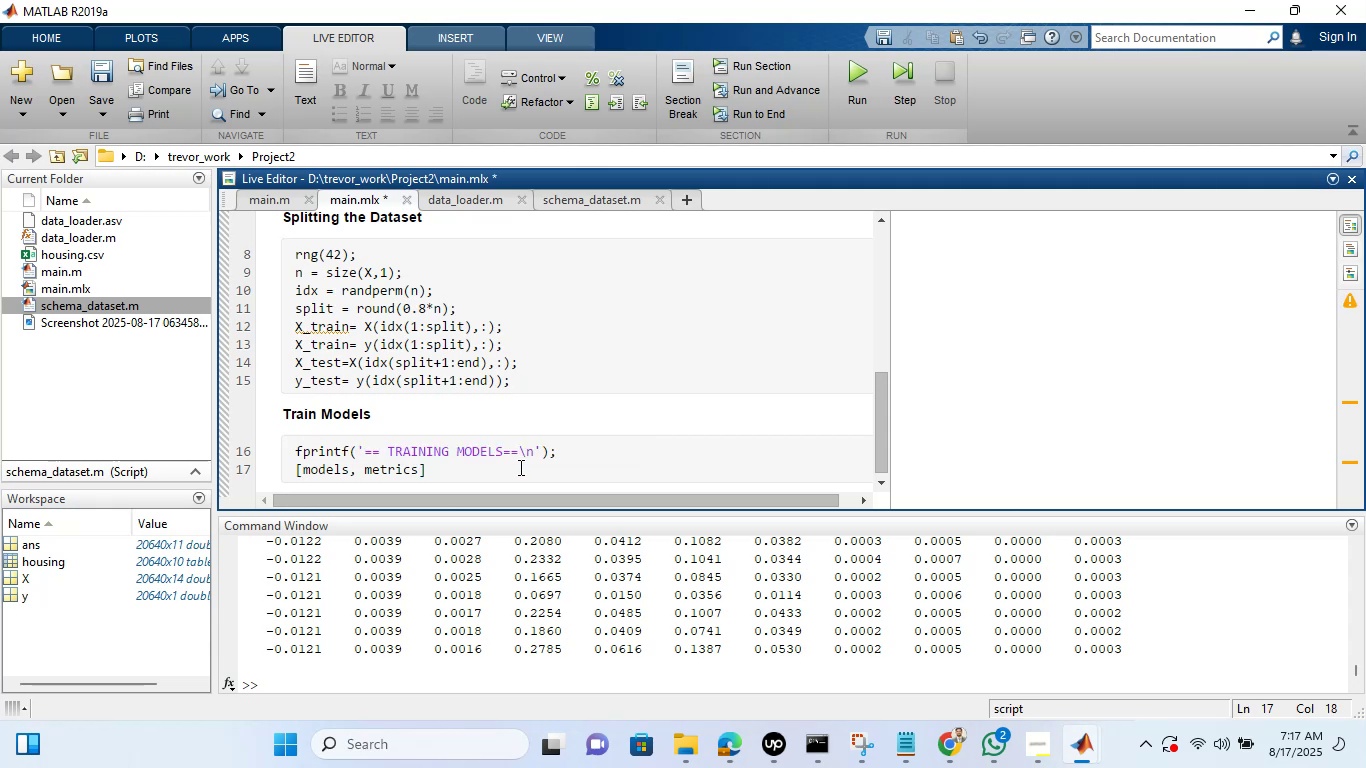 
type( = model_trainer)
 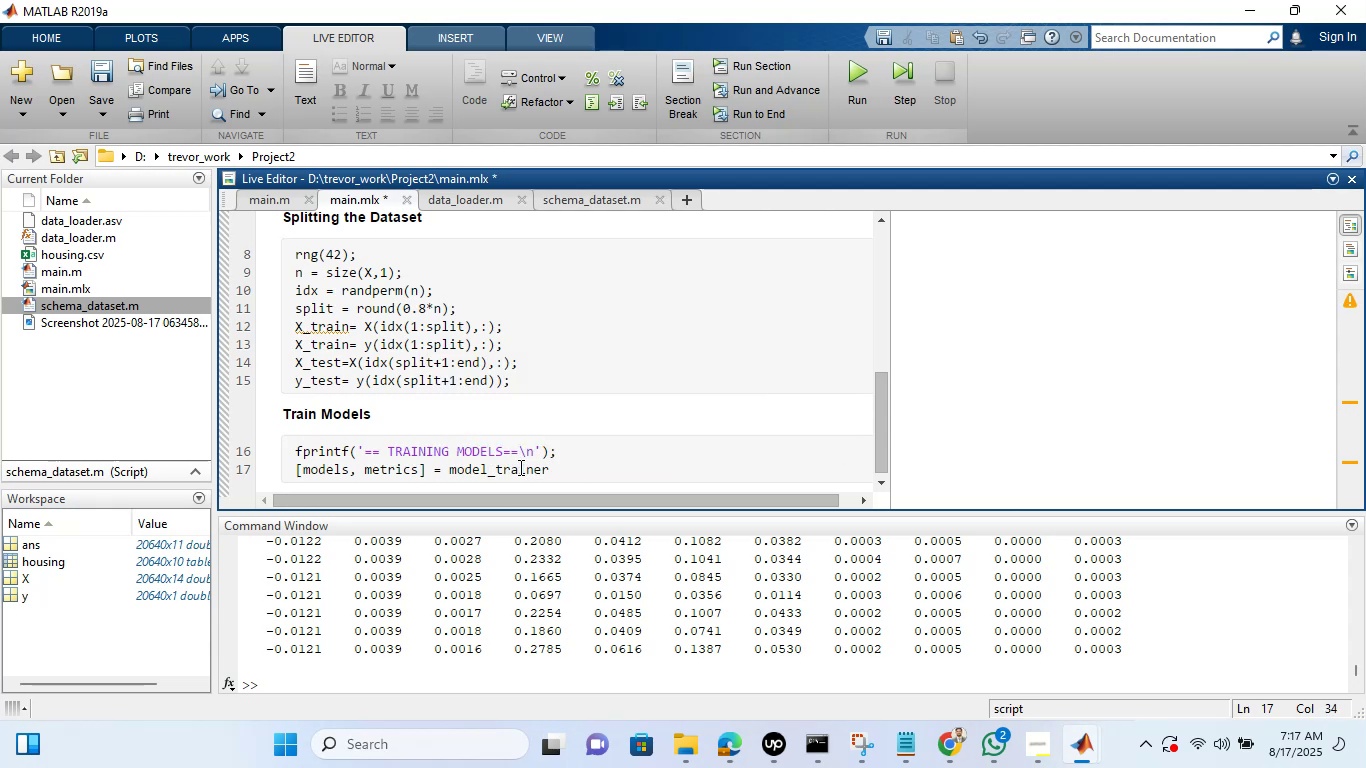 
key(Shift+9)
 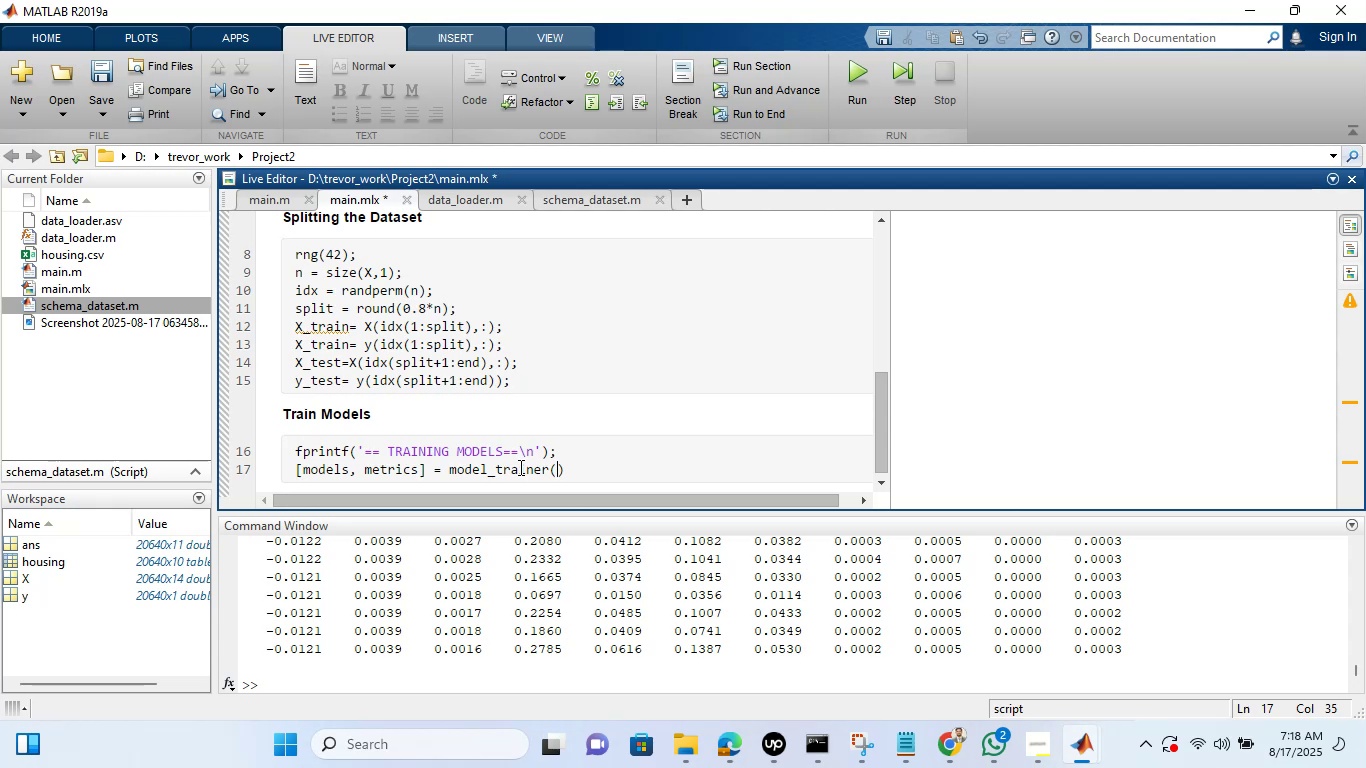 
wait(5.34)
 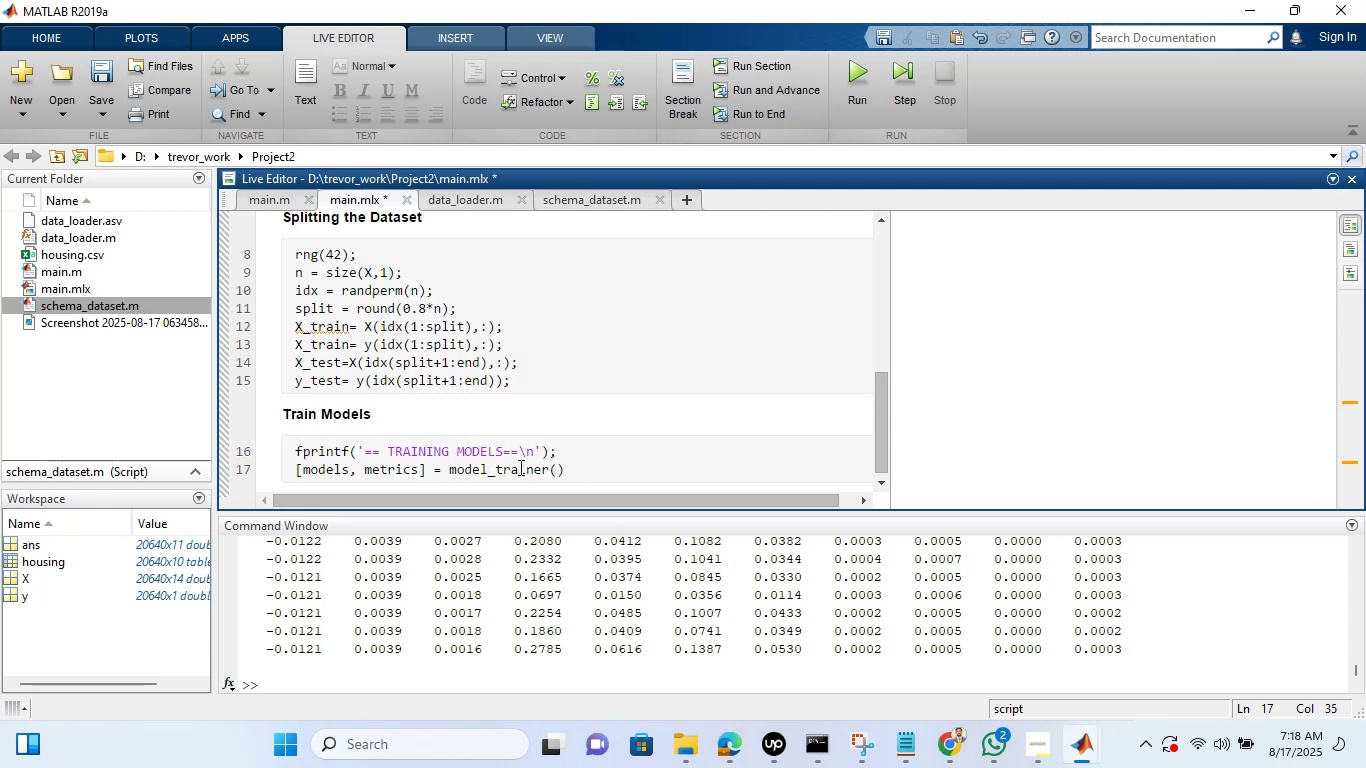 
type(X_train,Y)
key(Backspace)
type(y-traian)
key(Backspace)
key(Backspace)
key(Backspace)
type(in,X_test,y_test)
 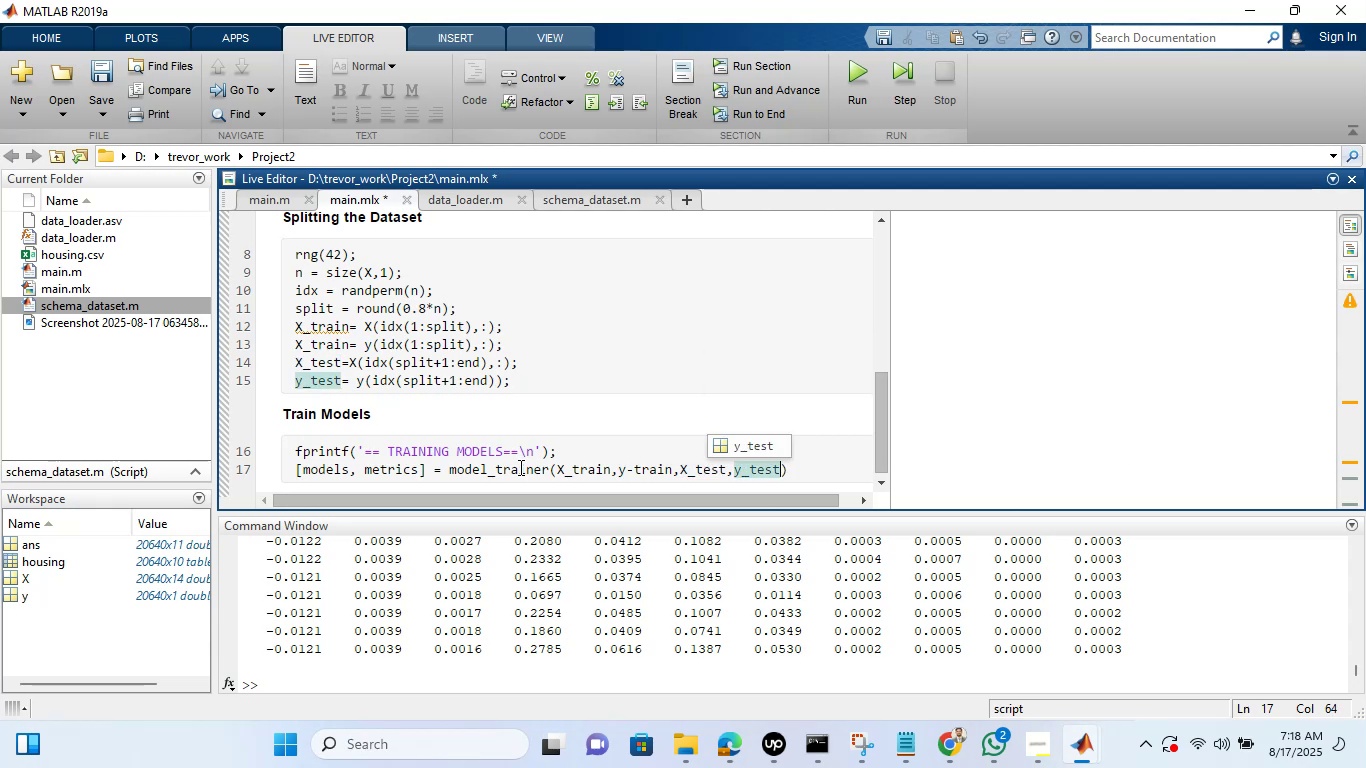 
key(ArrowRight)
 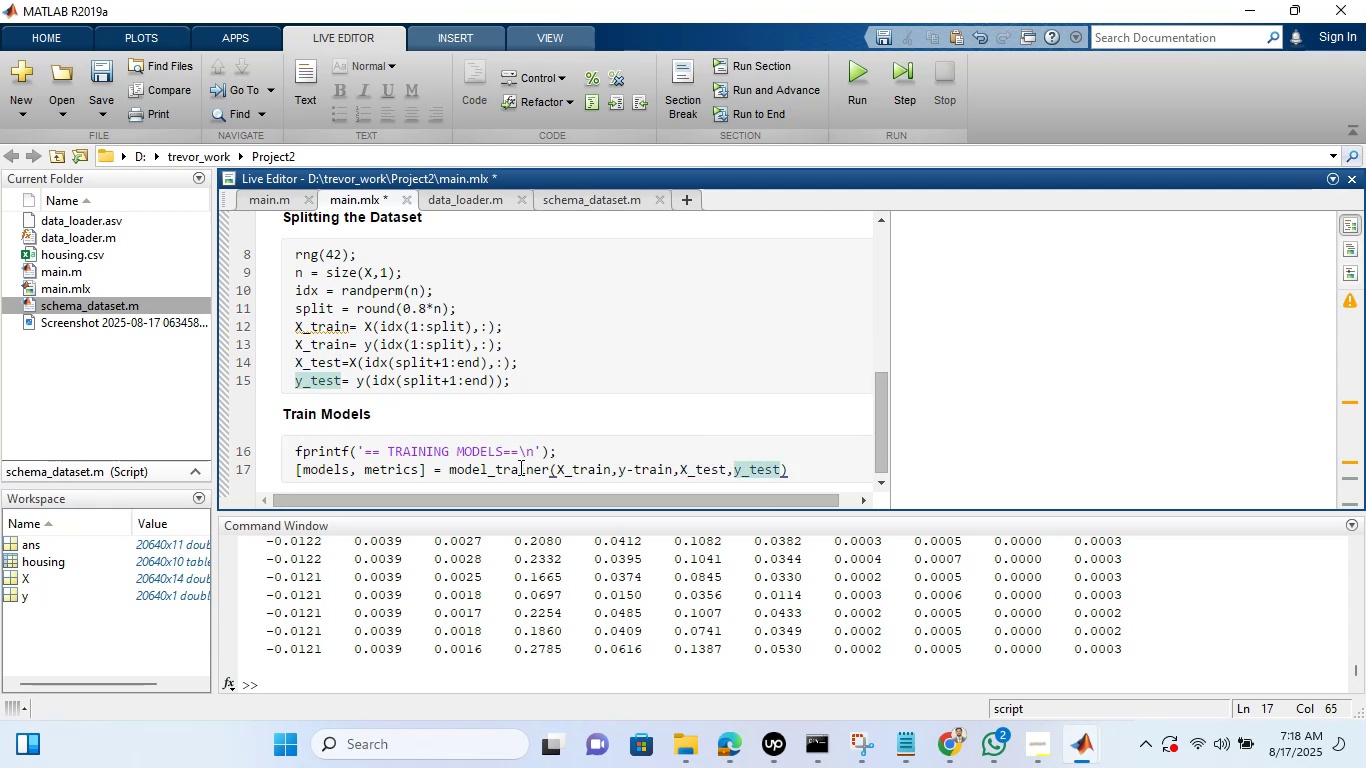 
key(Semicolon)
 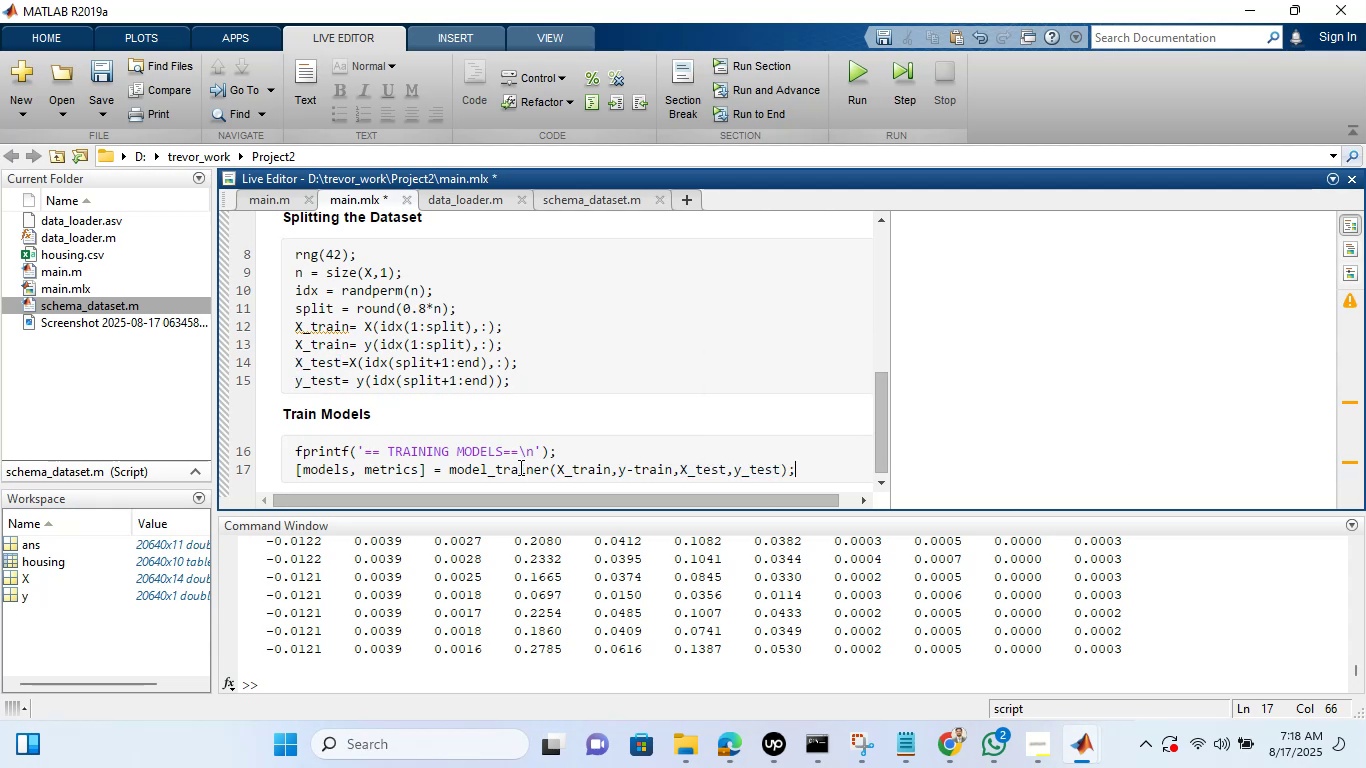 
key(Enter)
 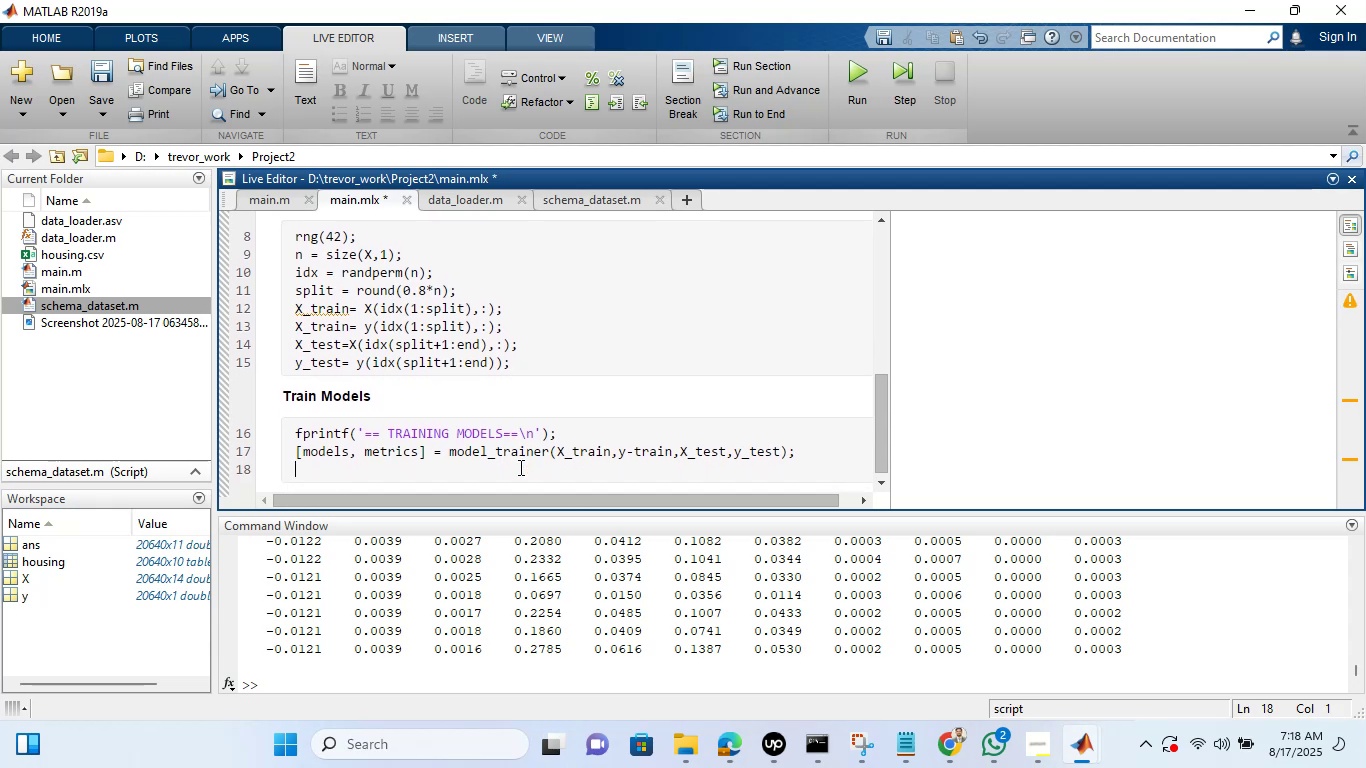 
wait(5.75)
 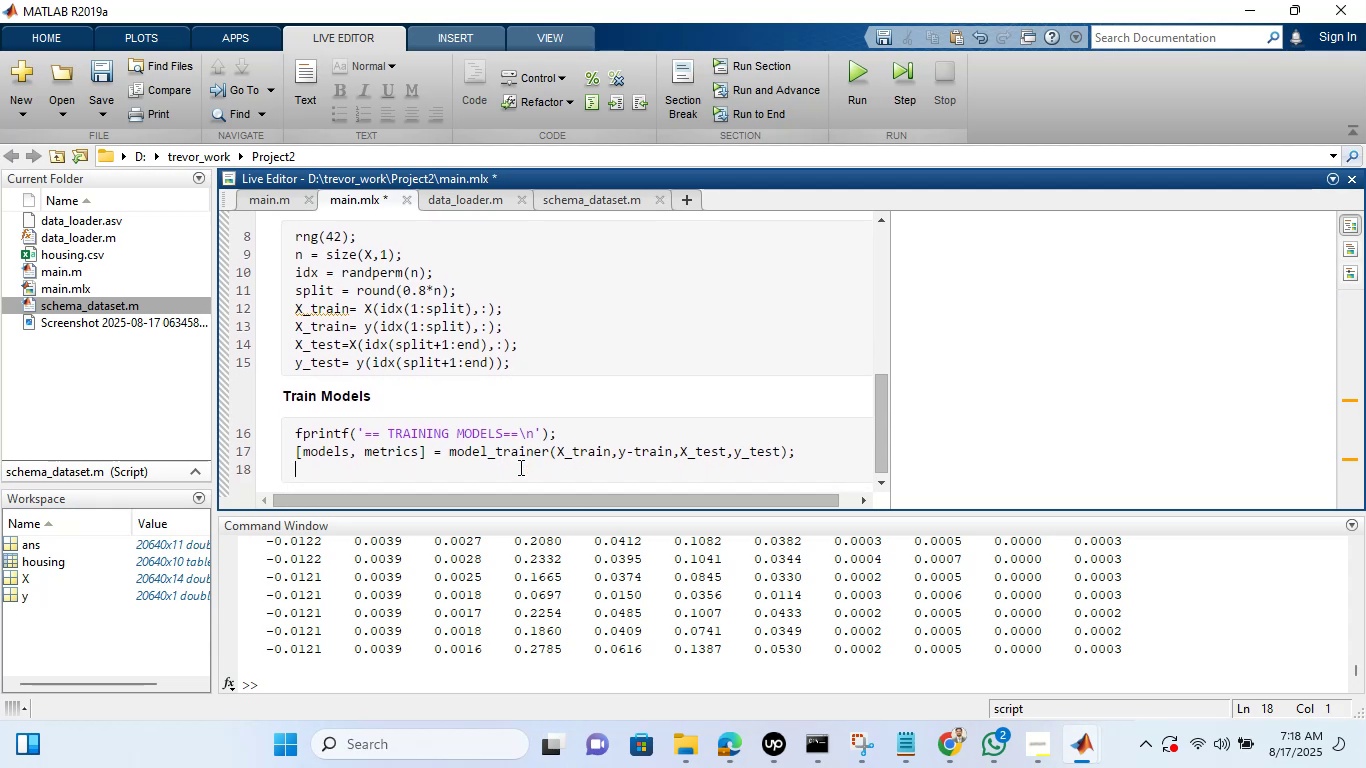 
type(X_train,y_train,X_test,y_)
key(Tab)
key(Tab)
 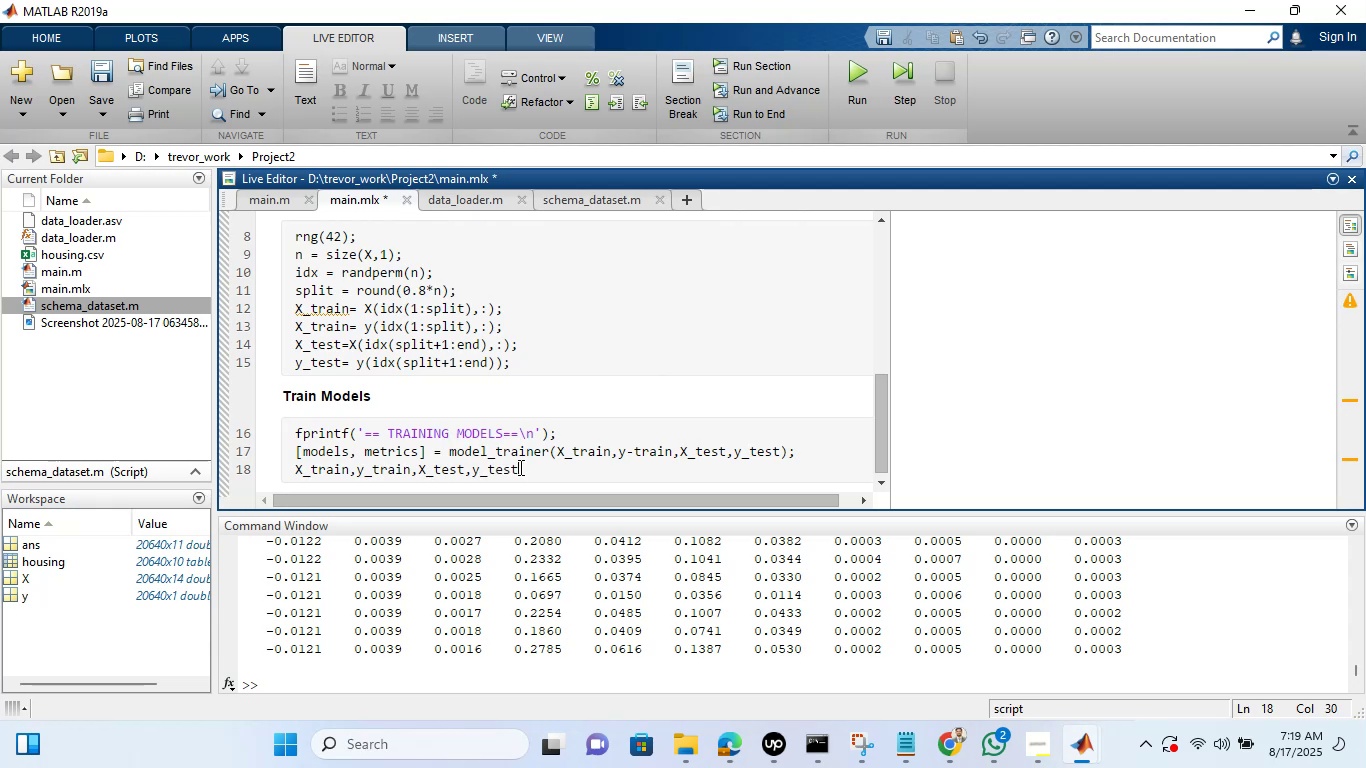 
wait(15.76)
 